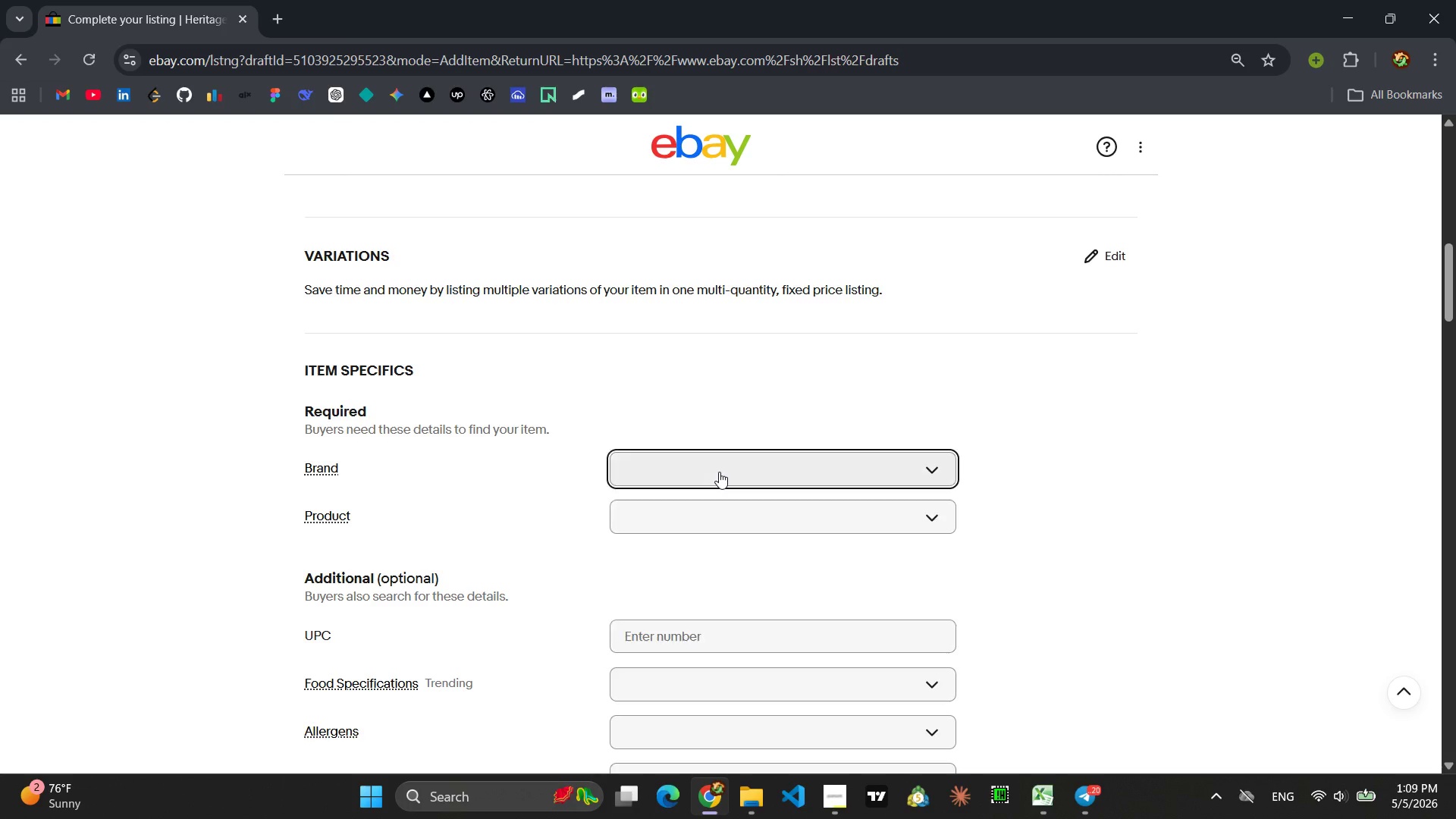 
key(Enter)
 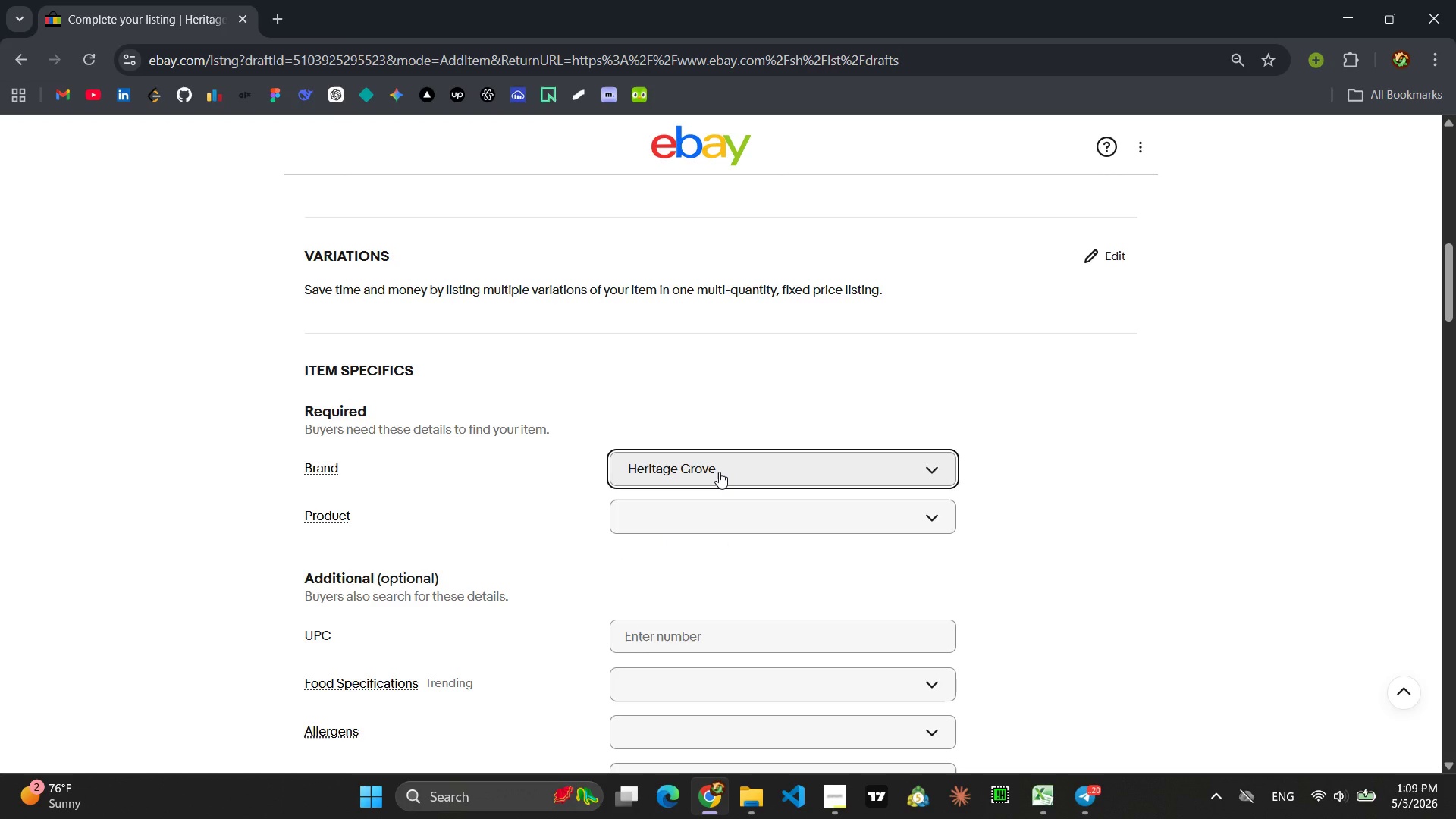 
scroll: coordinate [719, 472], scroll_direction: down, amount: 2.0
 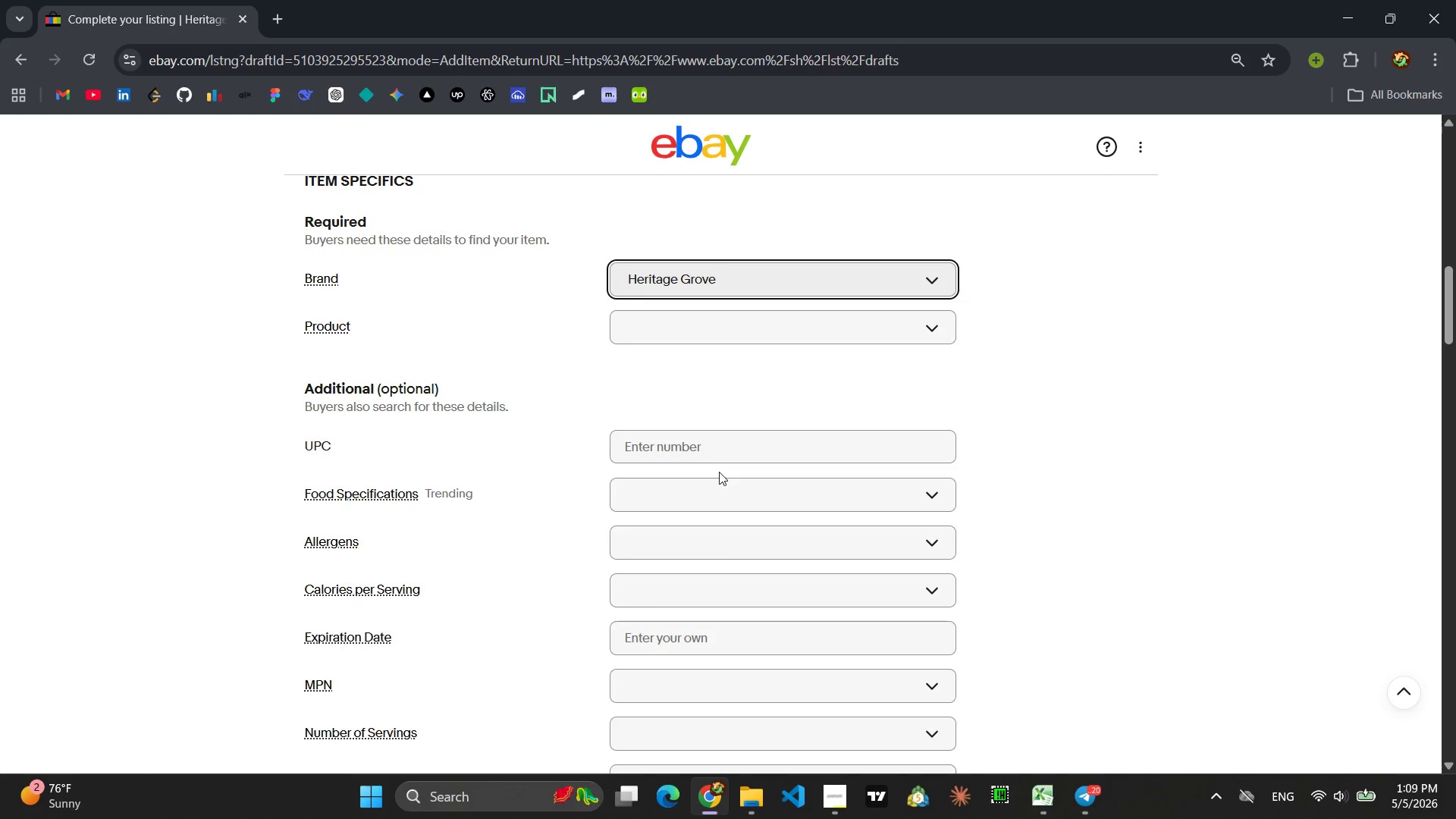 
left_click([698, 444])
 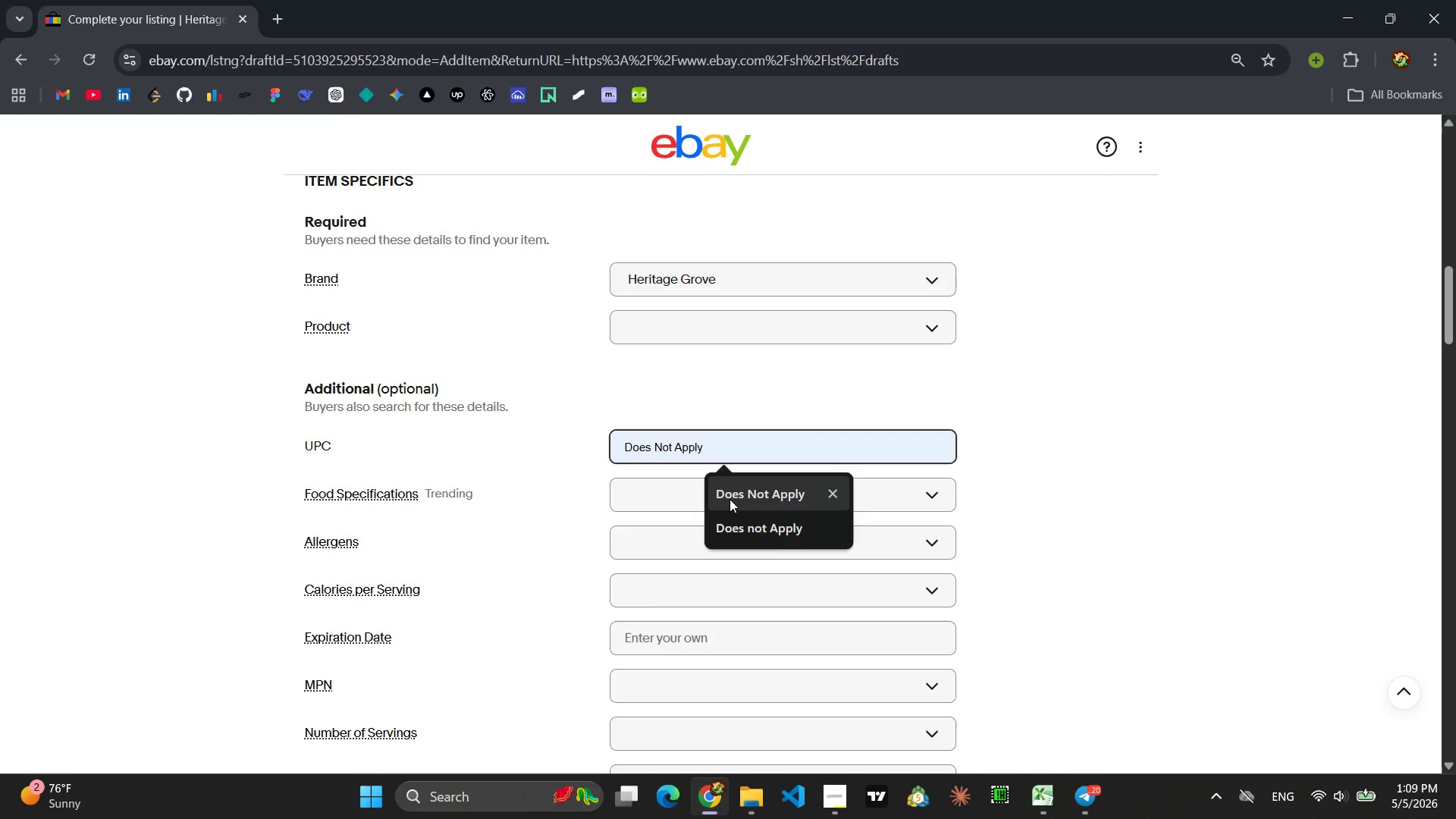 
left_click([730, 499])
 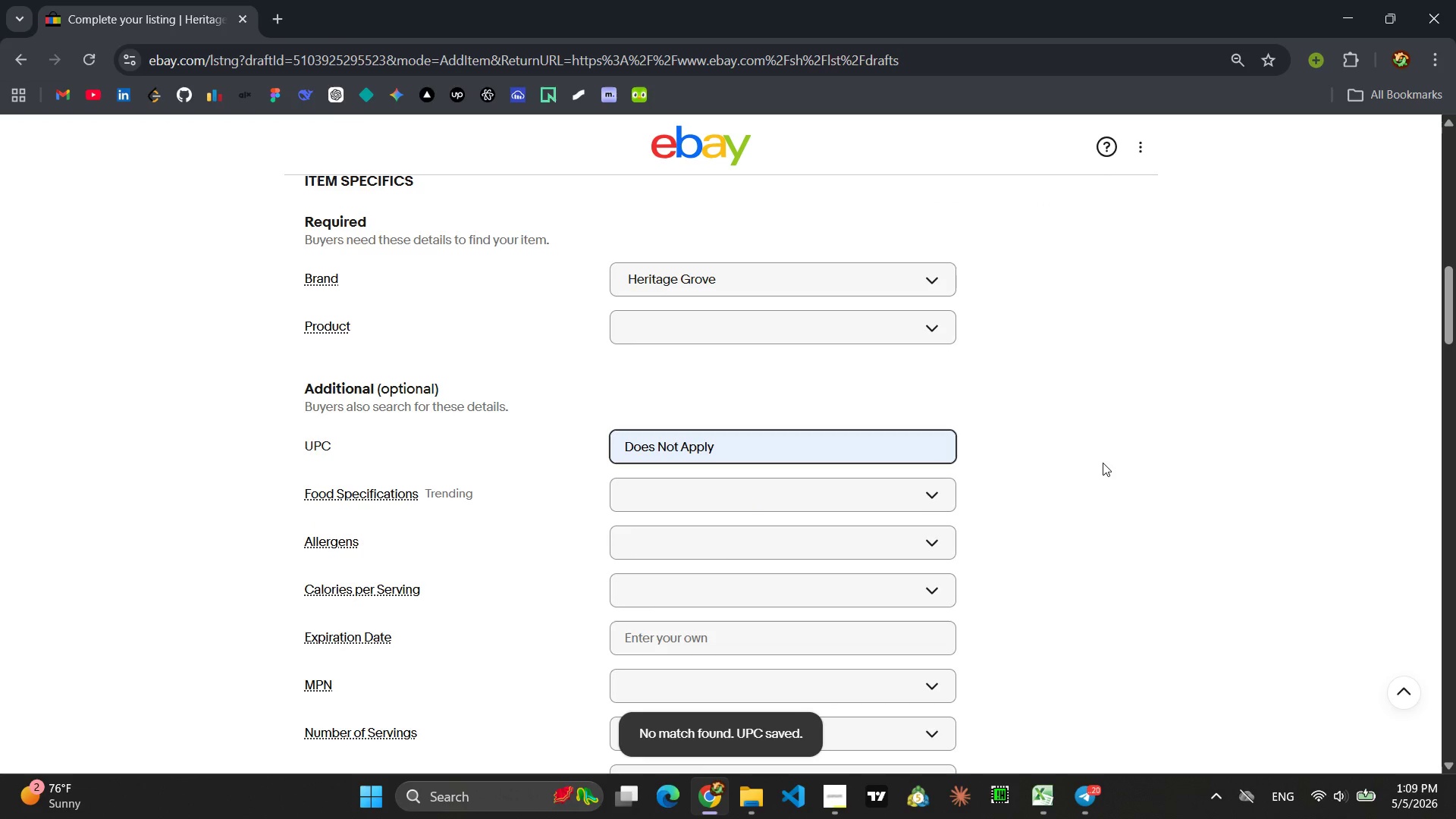 
wait(5.64)
 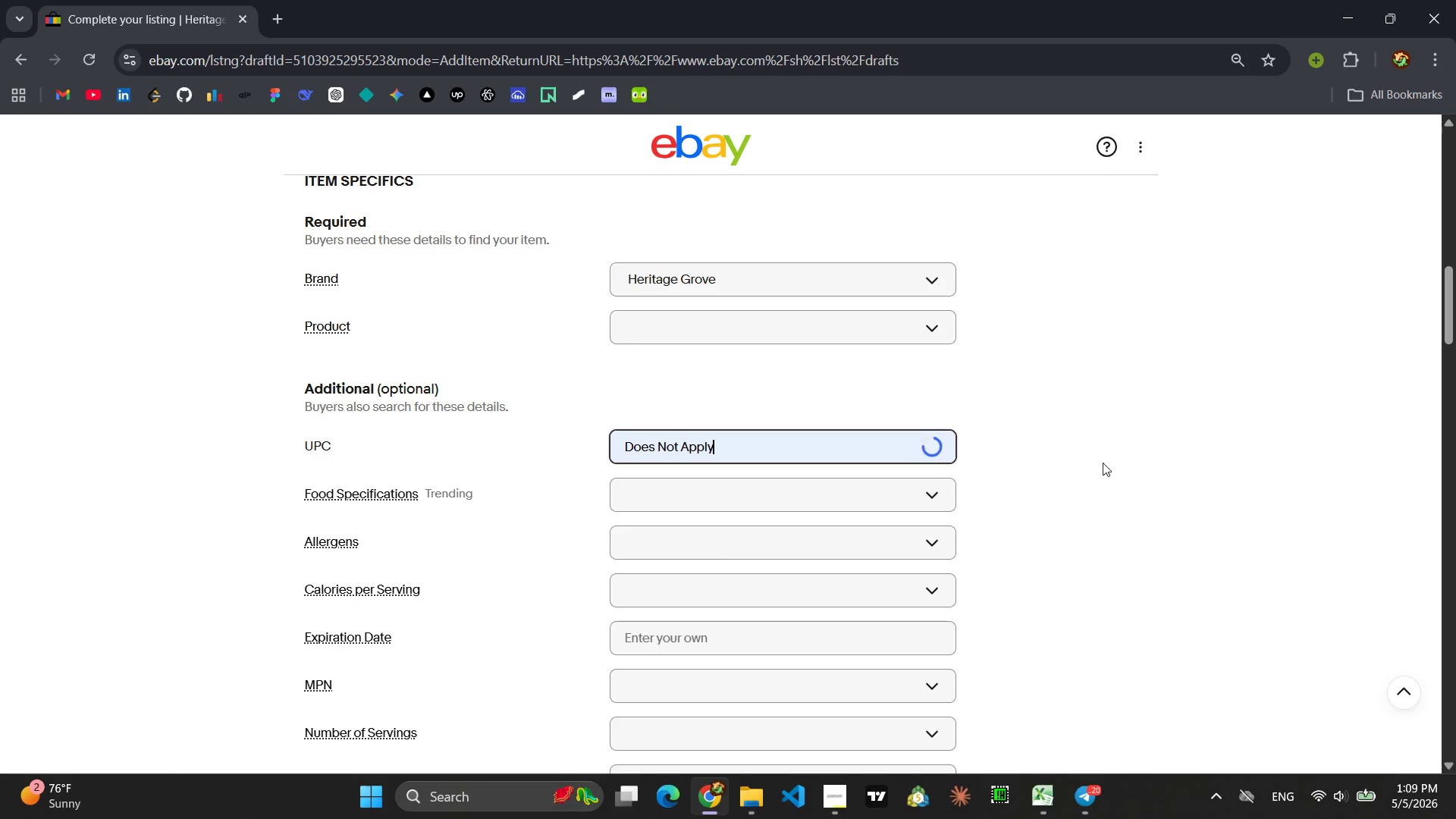 
scroll: coordinate [1103, 463], scroll_direction: down, amount: 3.0
 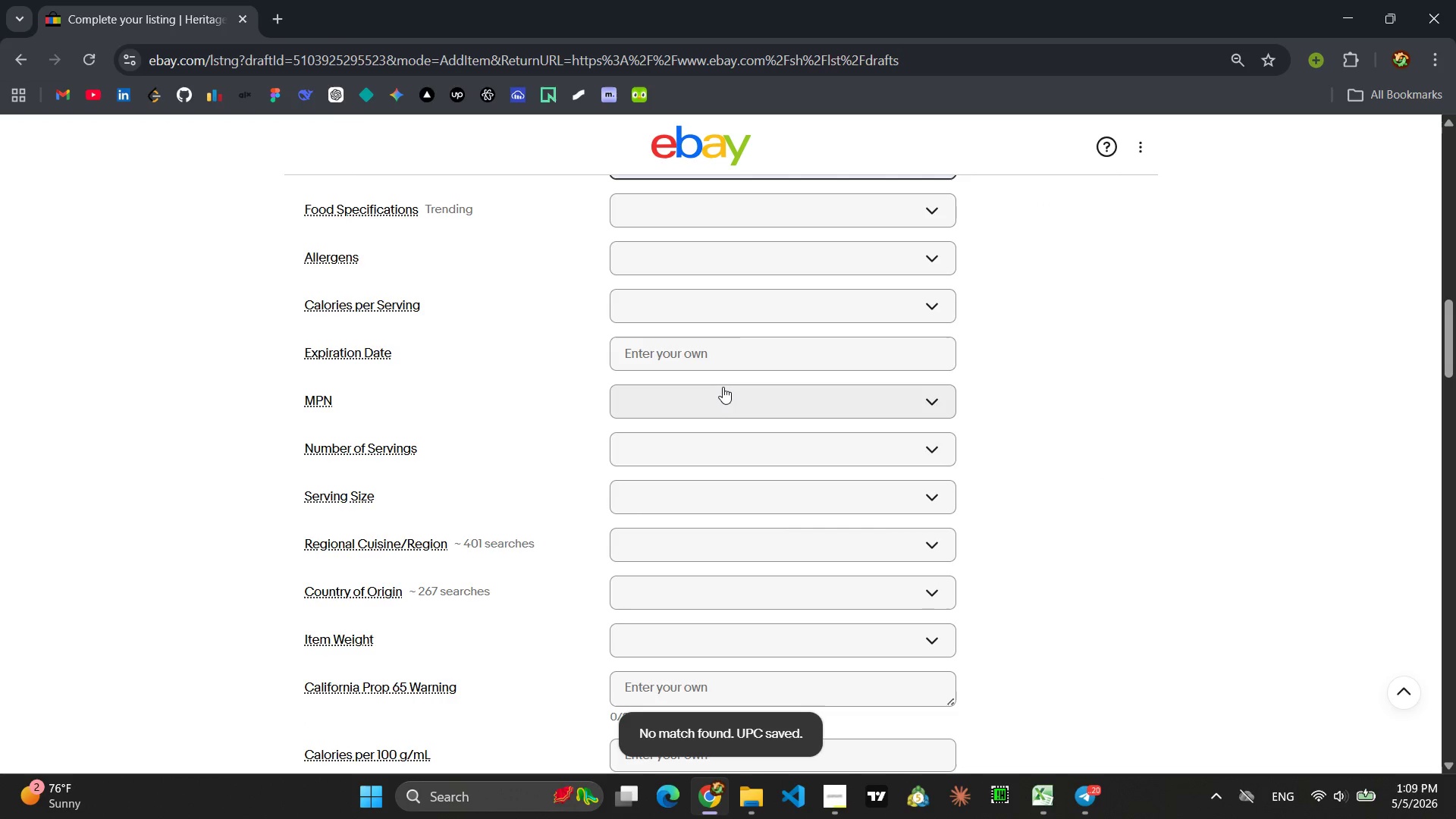 
left_click([719, 387])
 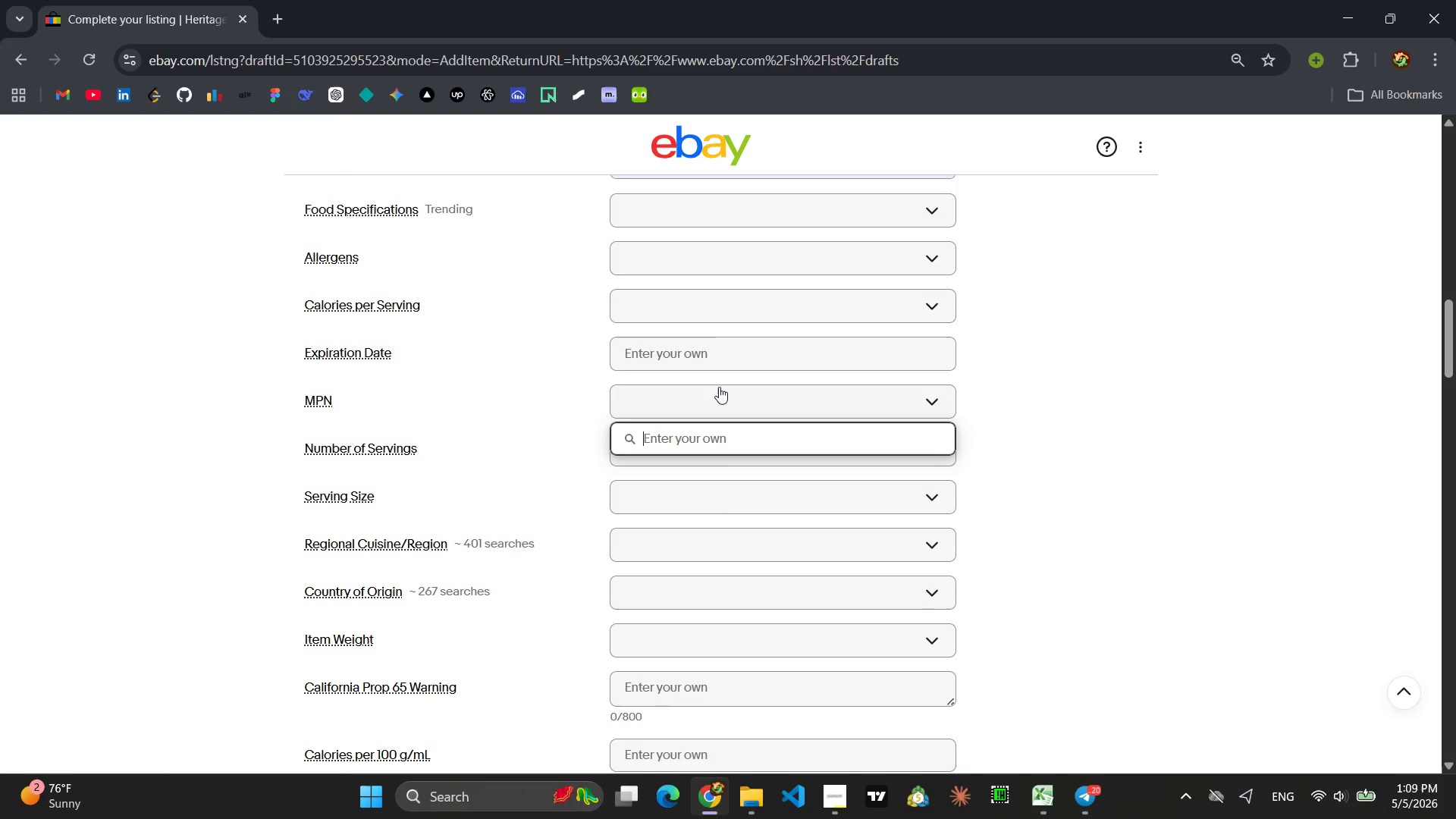 
key(CapsLock)
 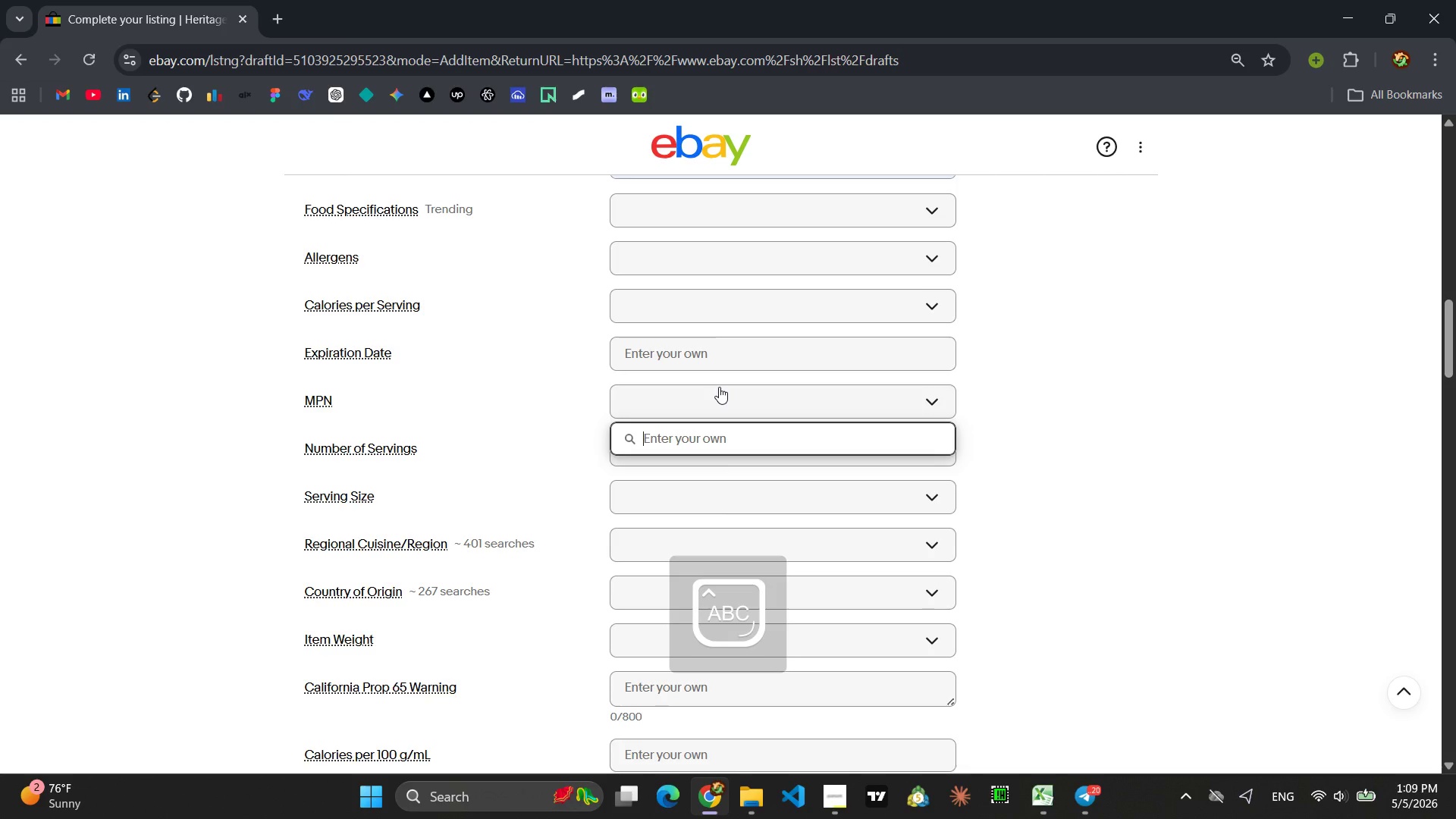 
type(VR-OIL-0019)
key(Backspace)
type(0)
 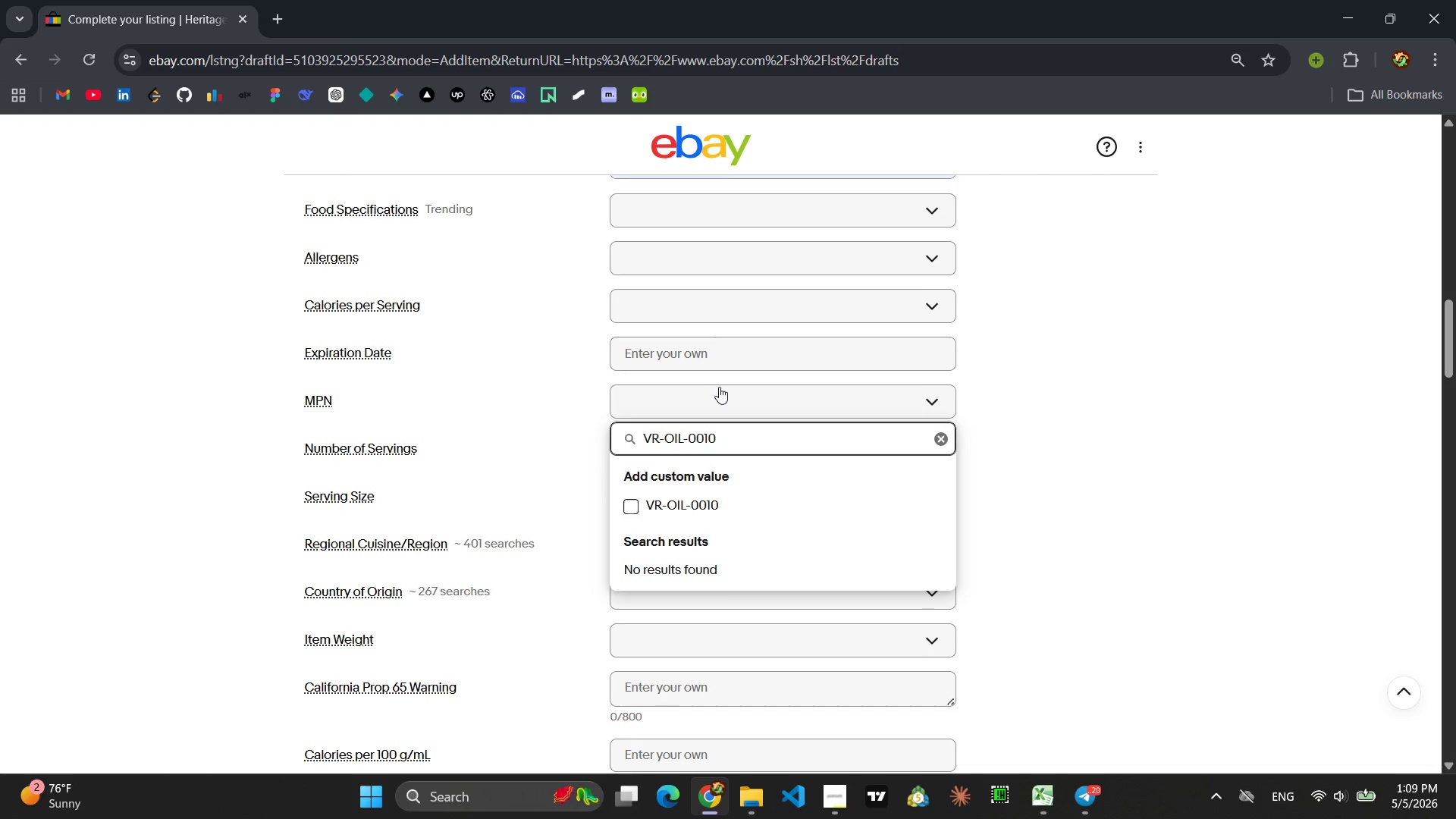 
key(Enter)
 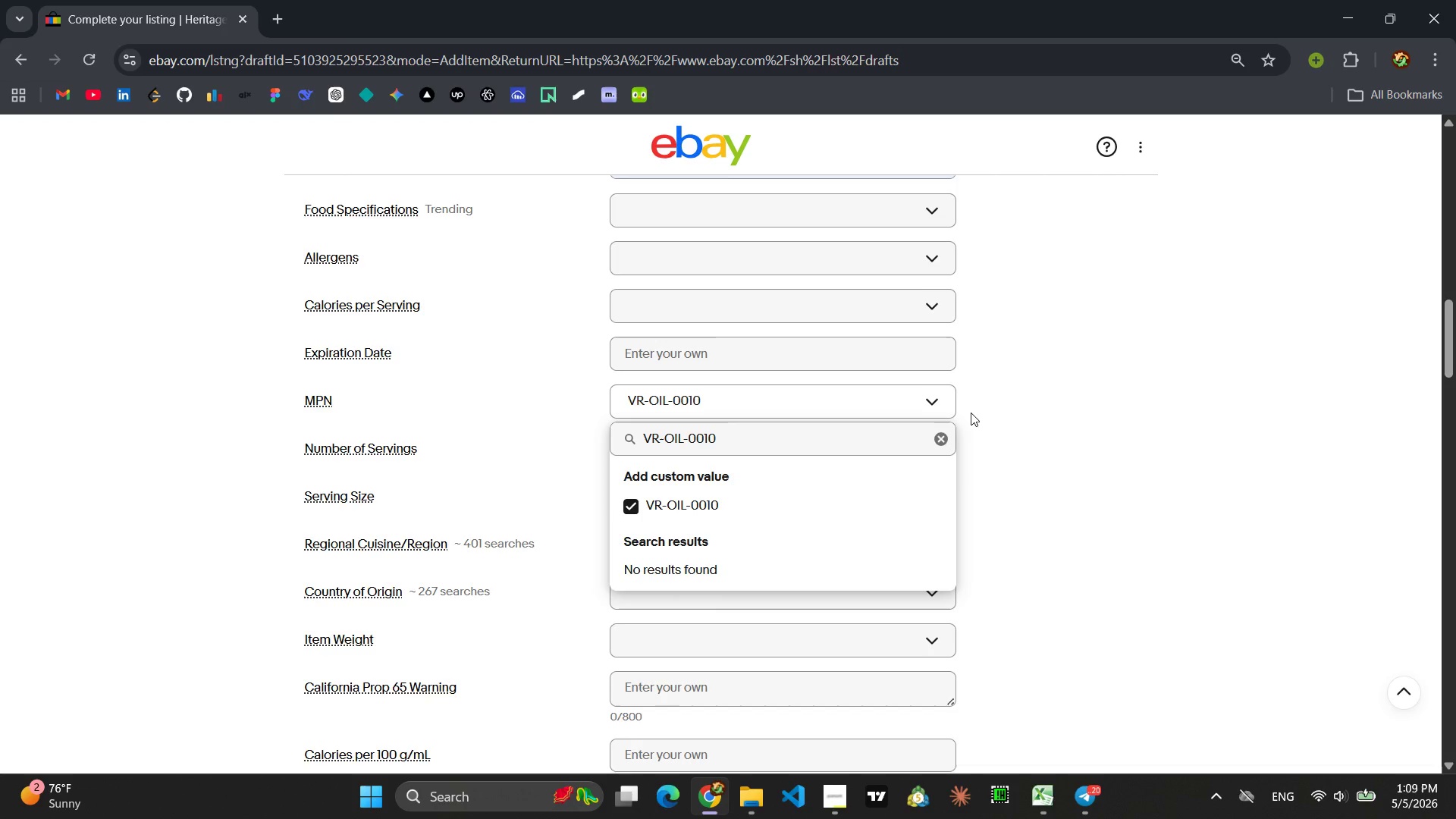 
left_click([1042, 426])
 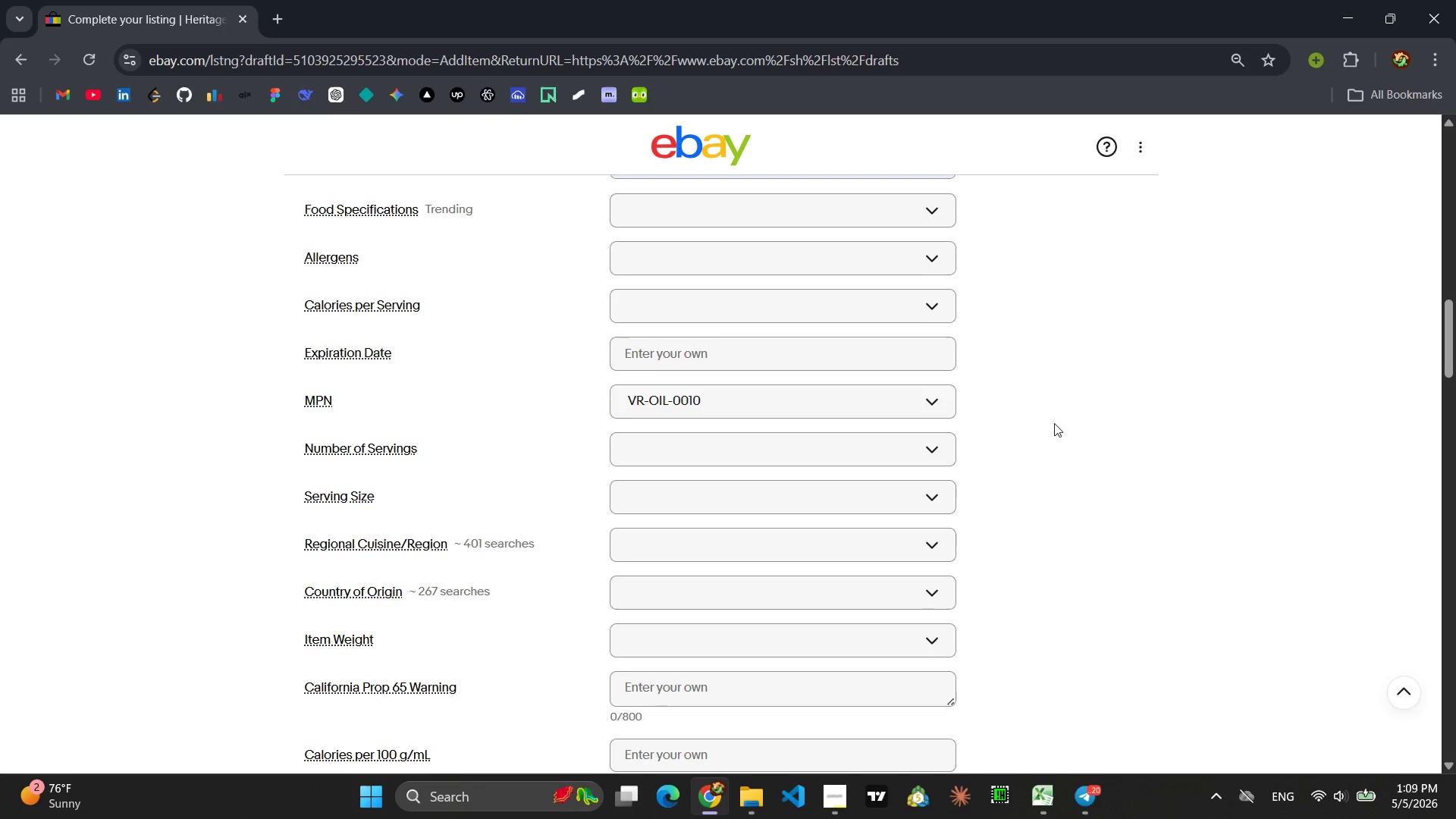 
scroll: coordinate [1056, 423], scroll_direction: up, amount: 2.0
 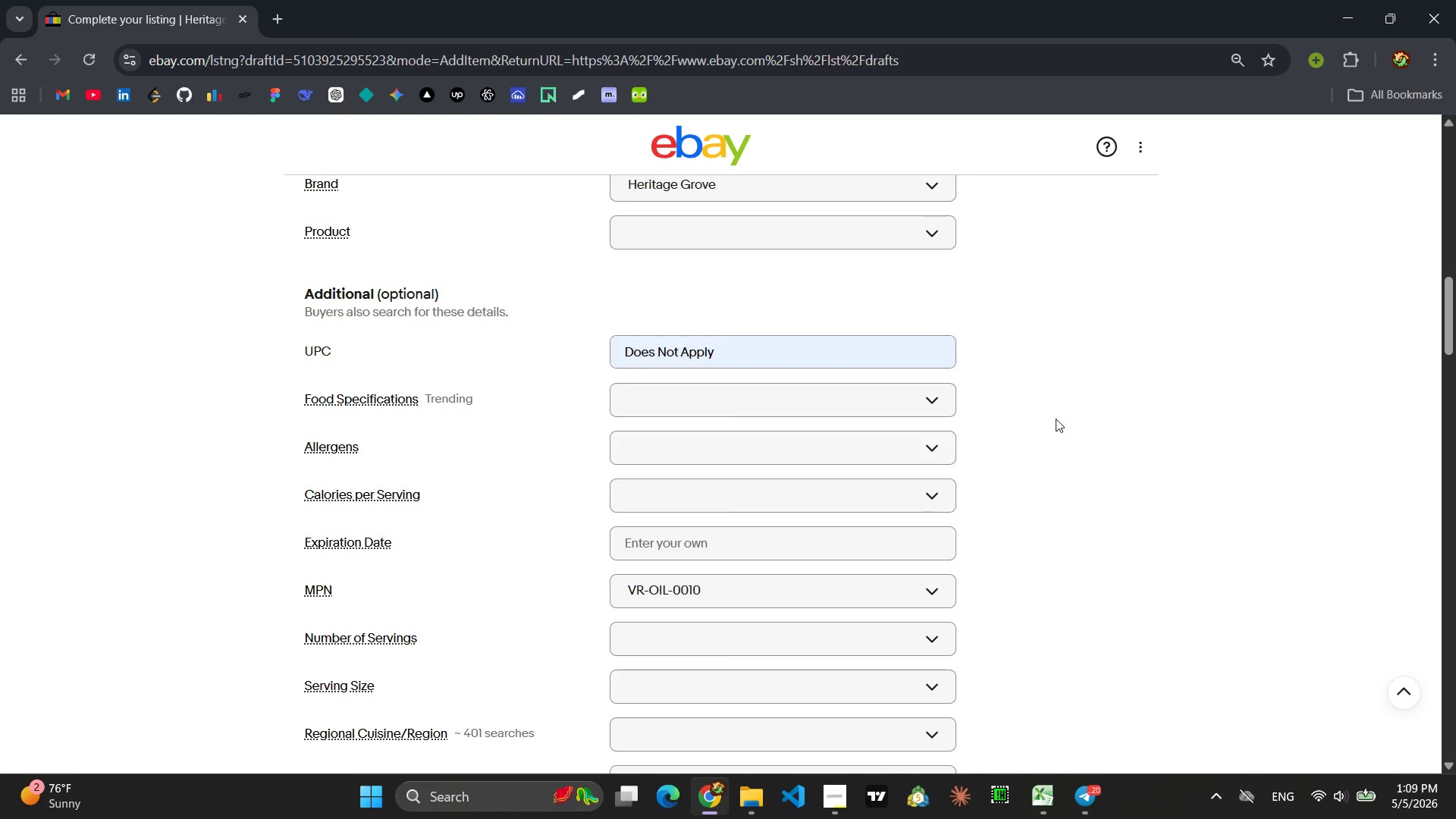 
scroll: coordinate [1056, 419], scroll_direction: down, amount: 2.0
 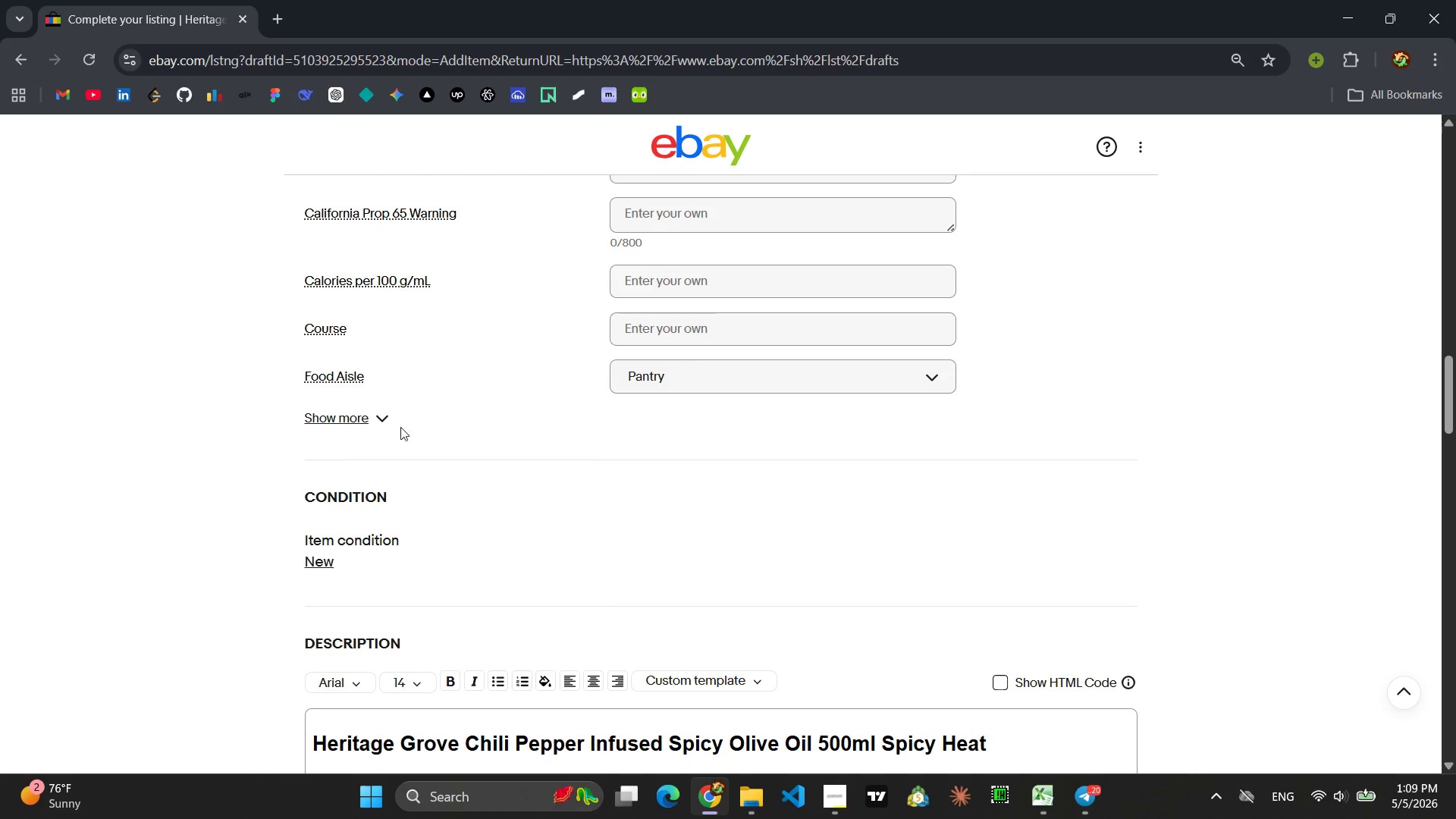 
left_click([379, 420])
 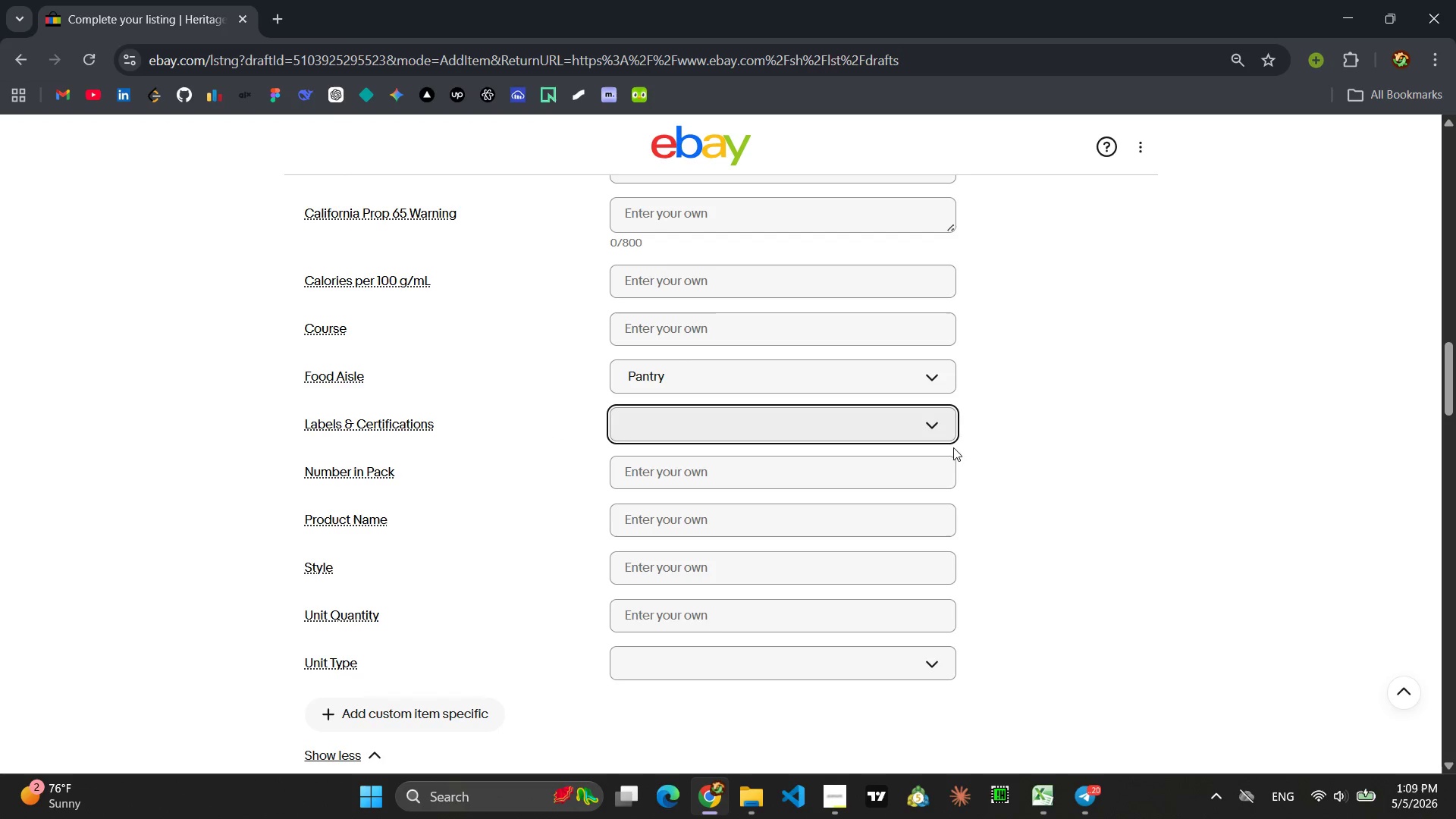 
scroll: coordinate [1069, 431], scroll_direction: down, amount: 2.0
 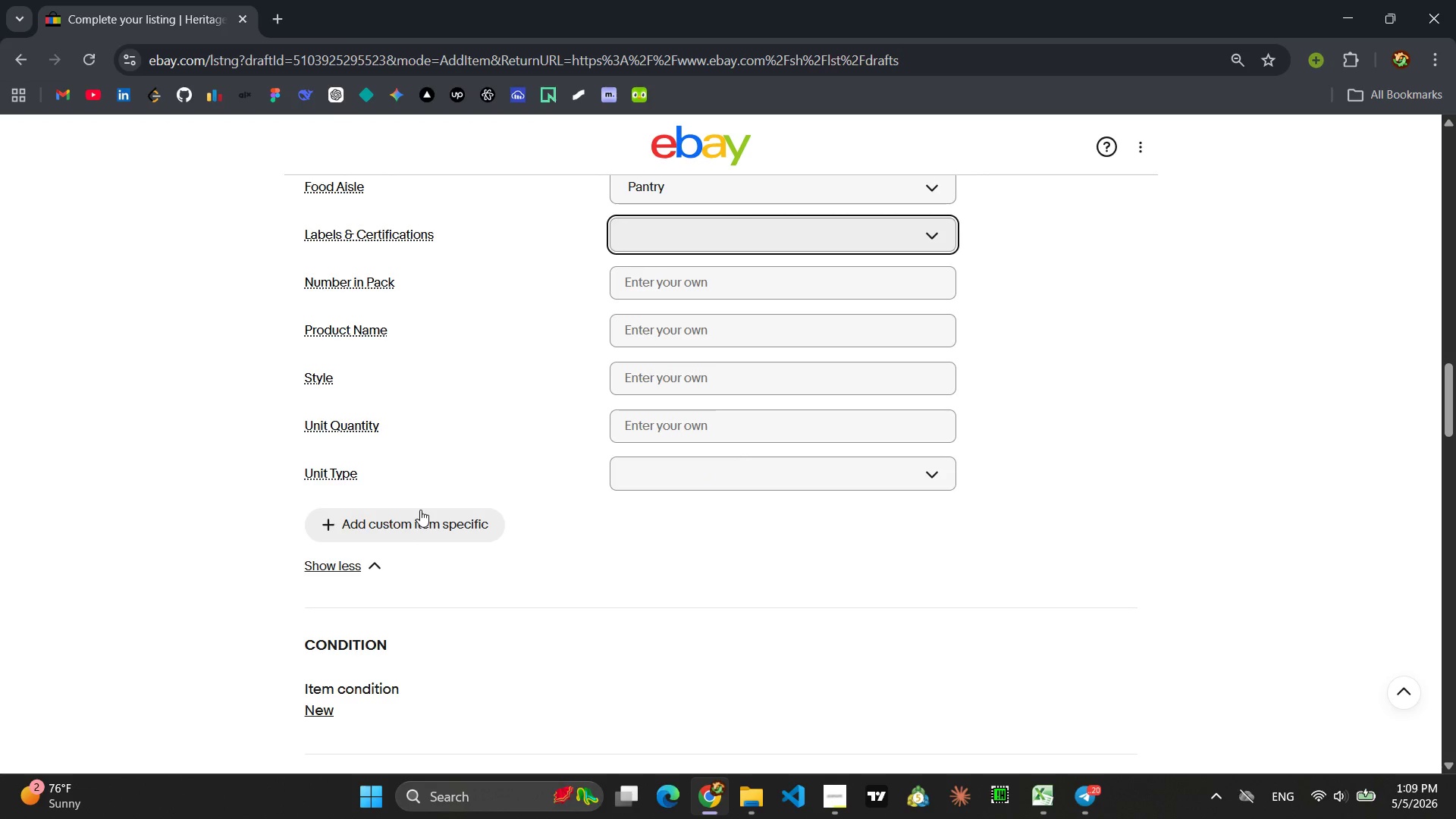 
left_click([416, 522])
 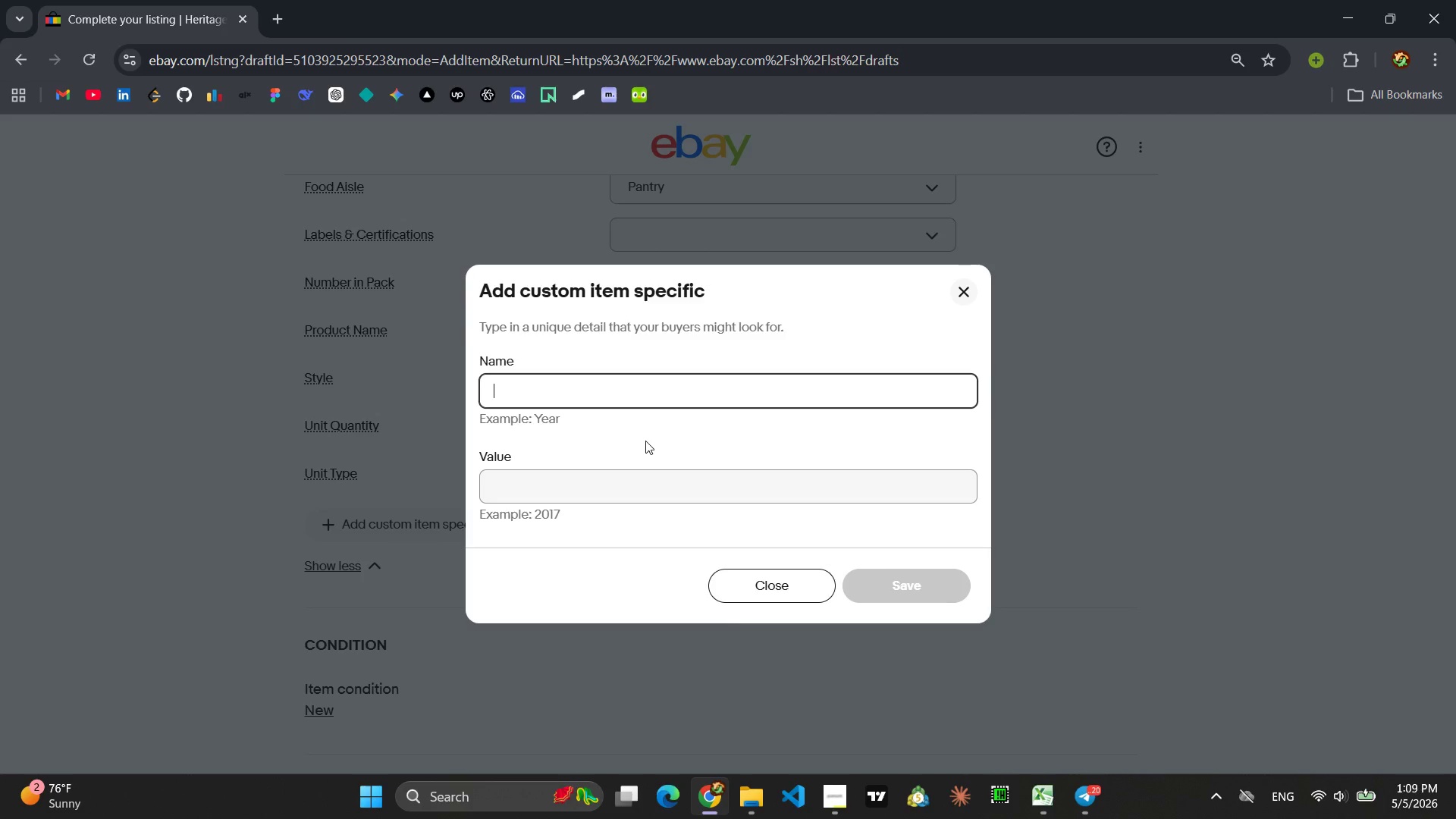 
type(fLAV)
key(Backspace)
key(Backspace)
key(Backspace)
key(Backspace)
type(Flavoer )
key(Backspace)
key(Backspace)
key(Backspace)
type(r Provile )
key(Backspace)
key(Backspace)
key(Backspace)
key(Backspace)
key(Backspace)
type(file )
 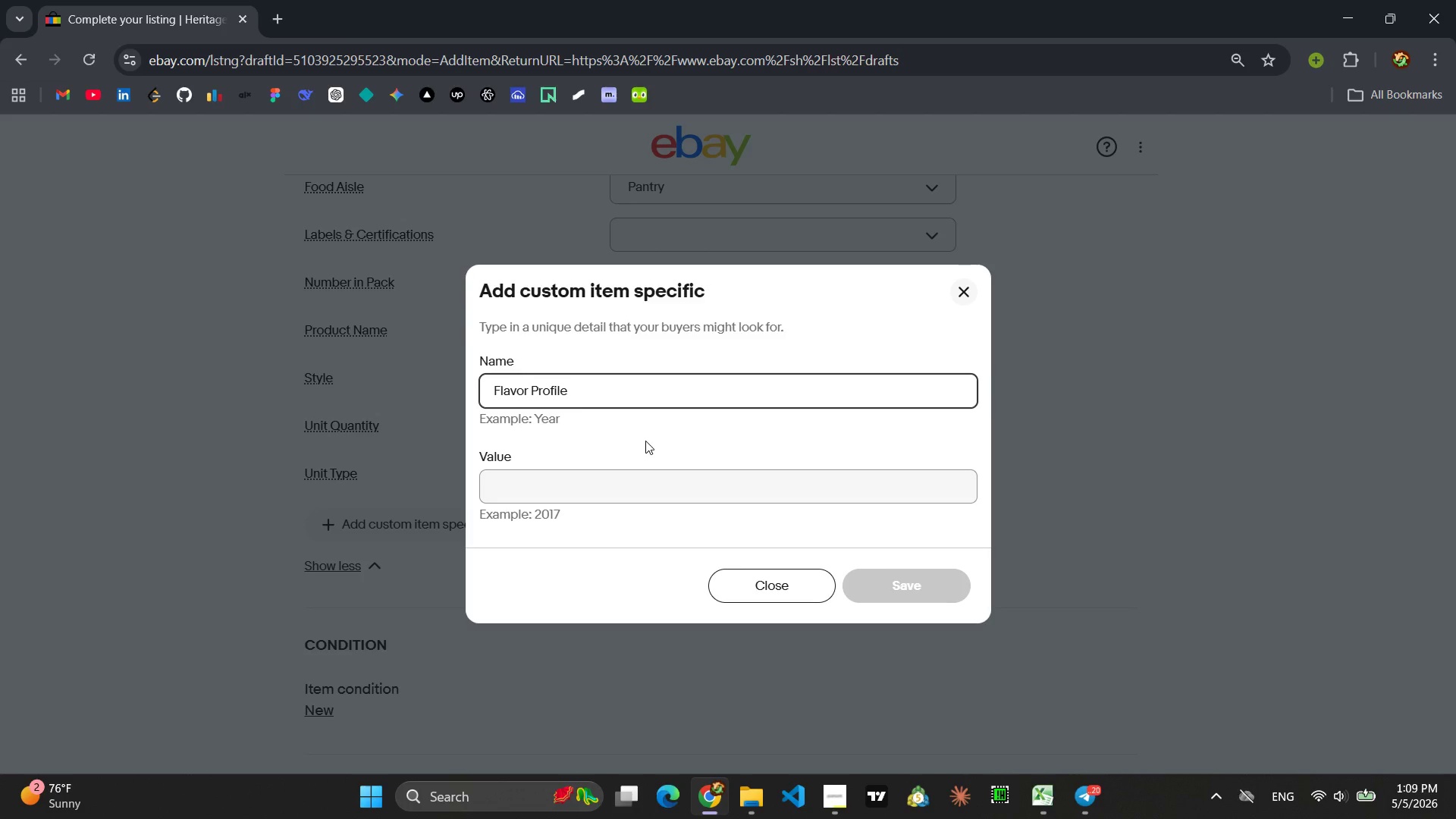 
left_click([623, 481])
 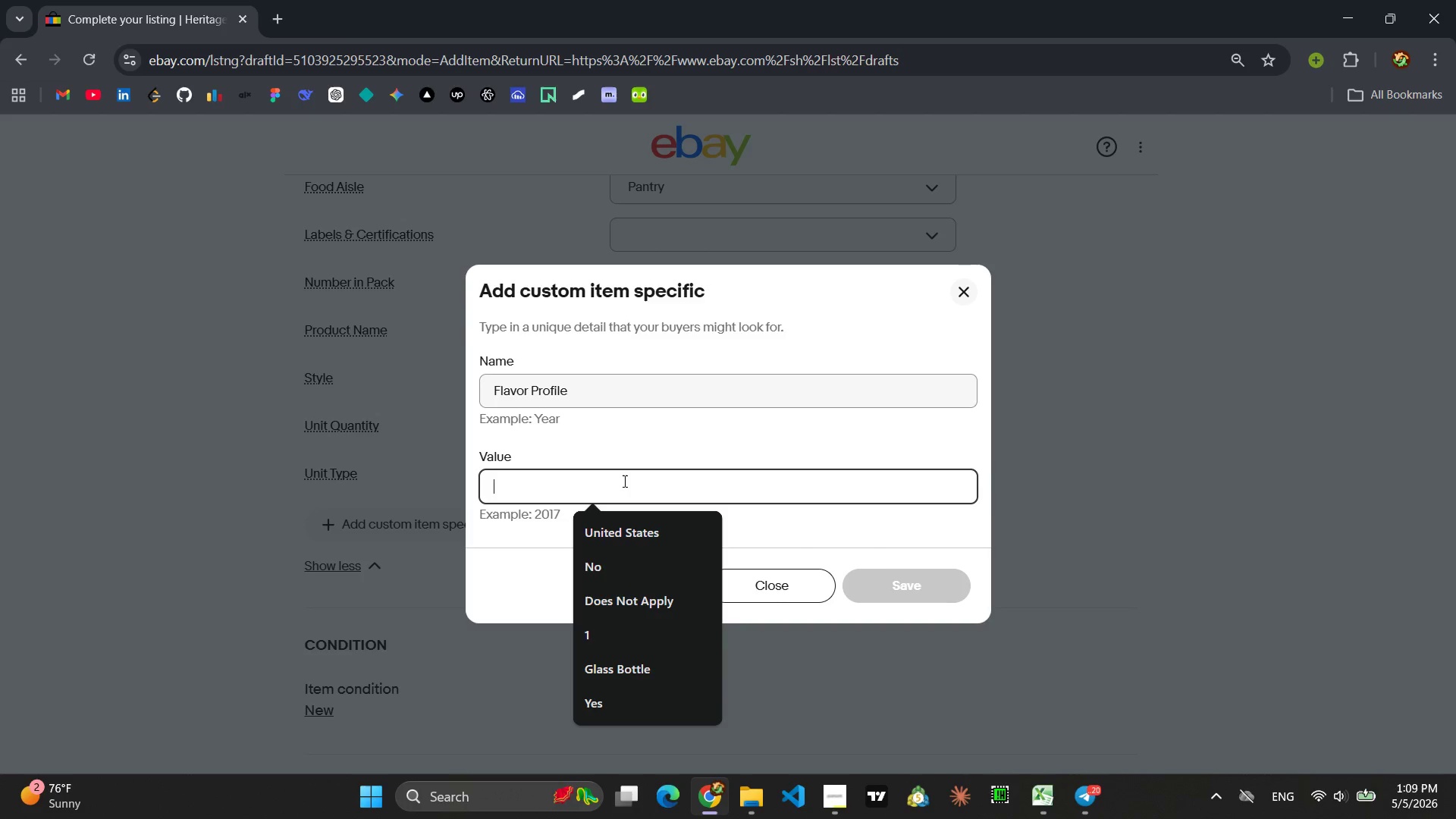 
type(Spicy Hat)
key(Backspace)
key(Backspace)
type(eat)
 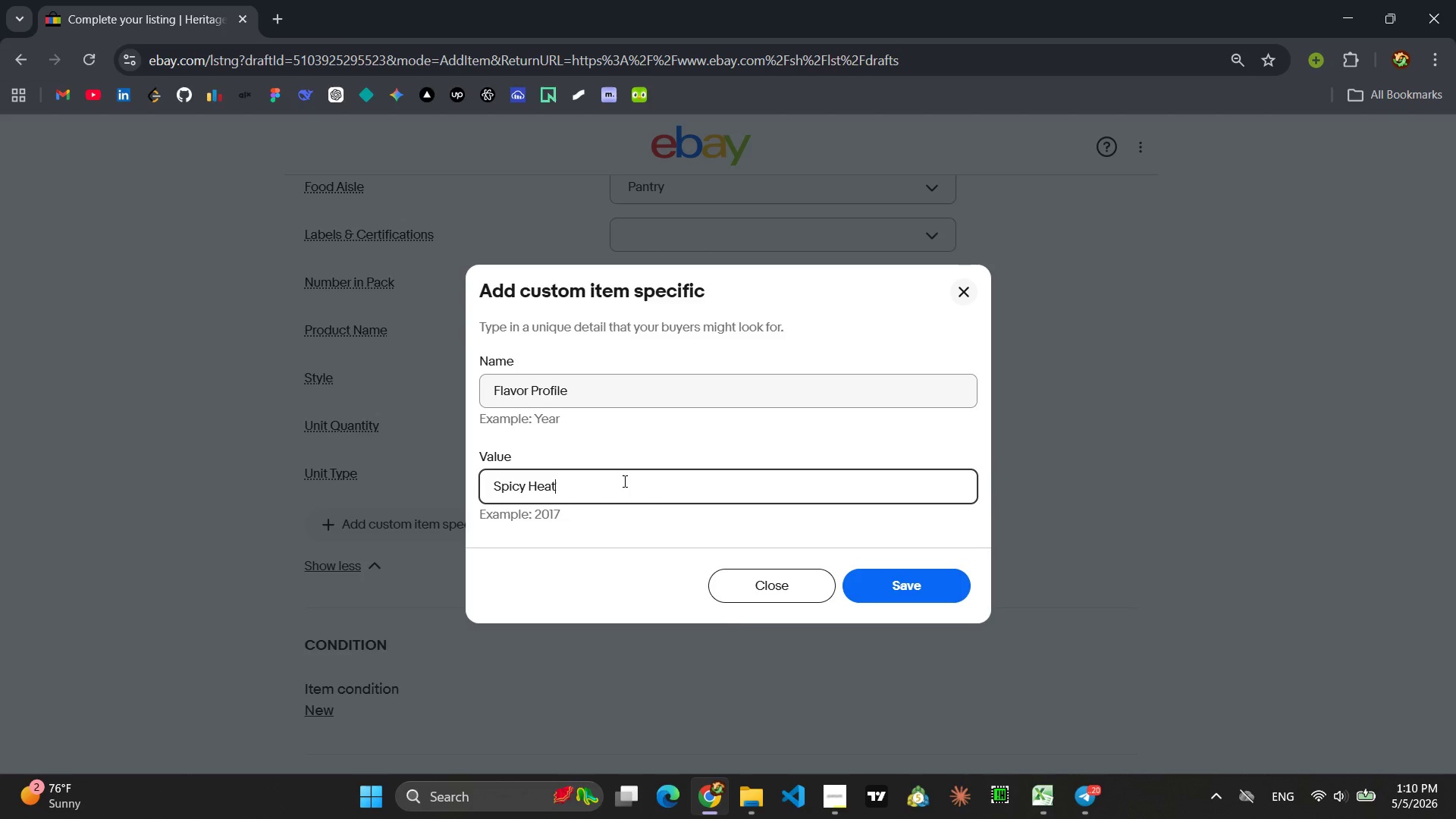 
key(Enter)
 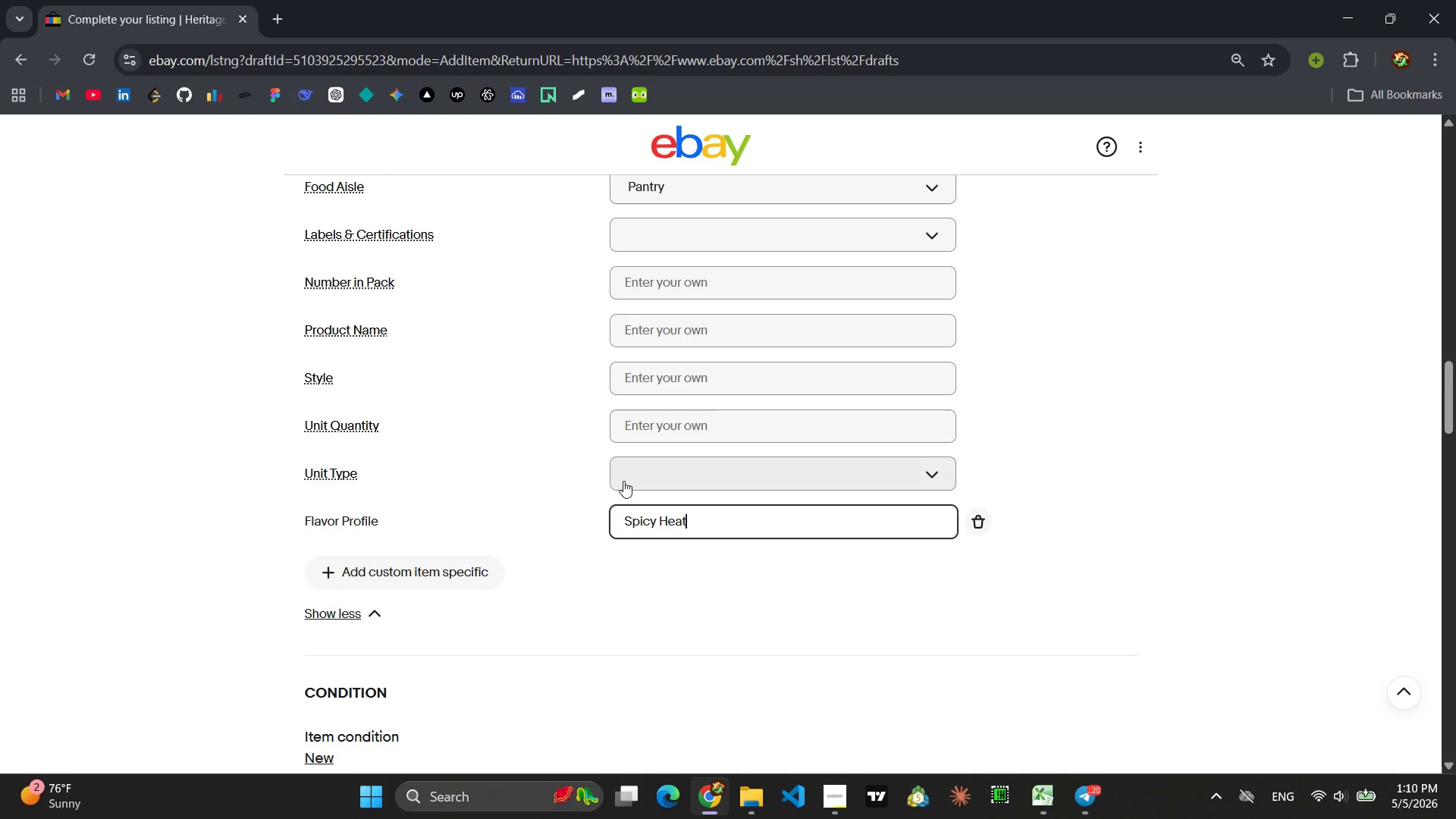 
wait(11.8)
 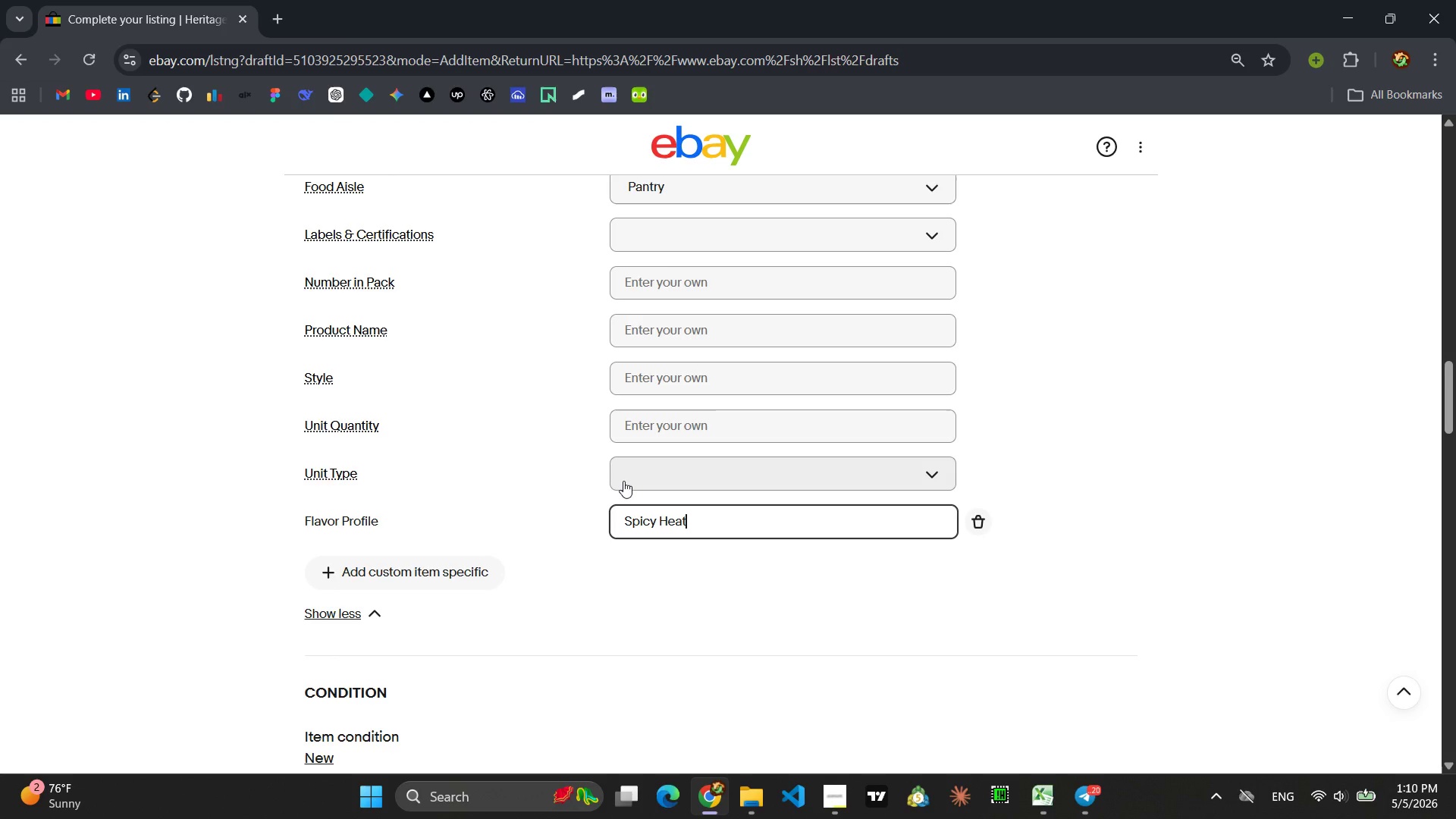 
left_click([439, 570])
 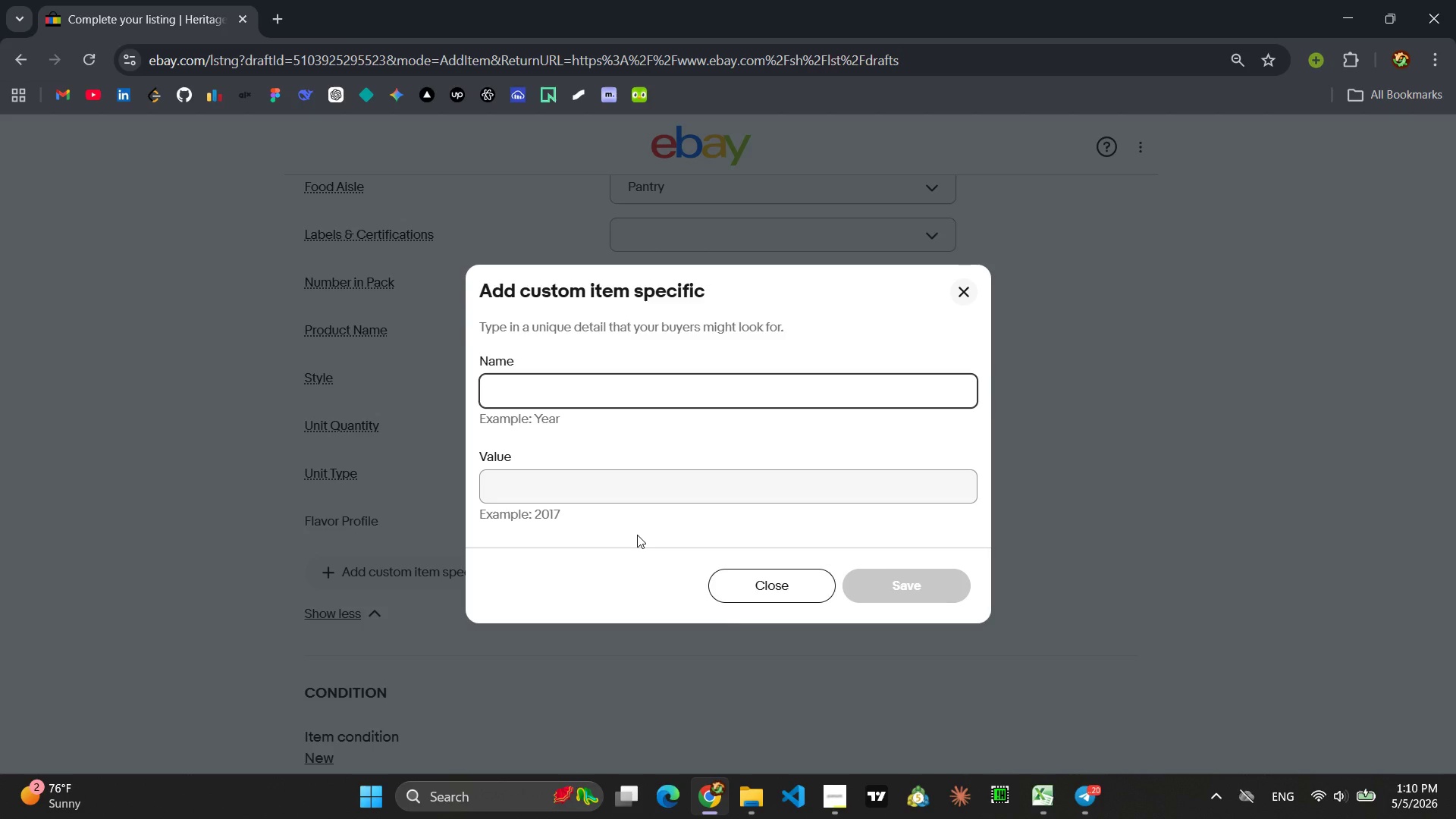 
wait(7.41)
 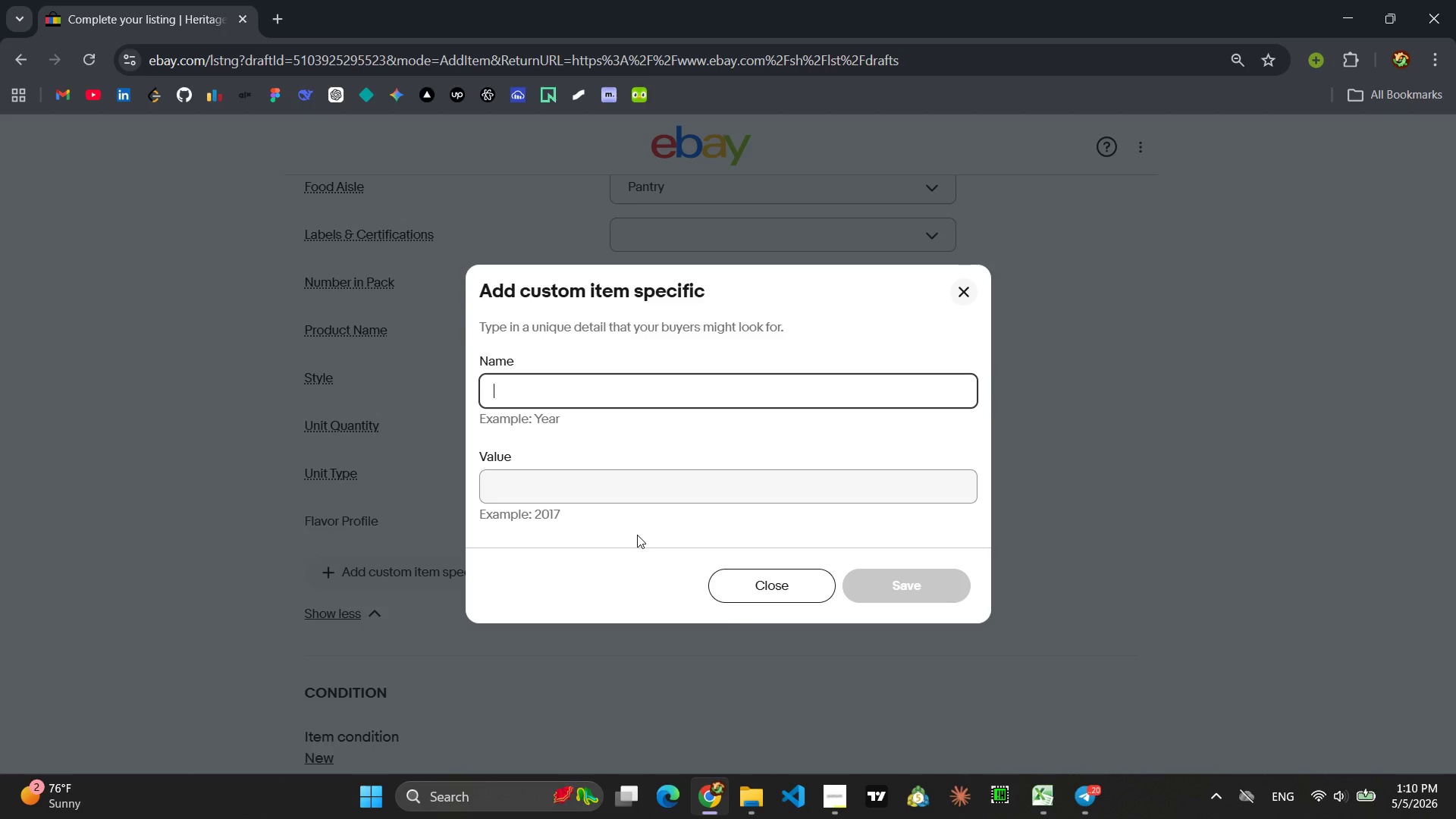 
type(Bo)
 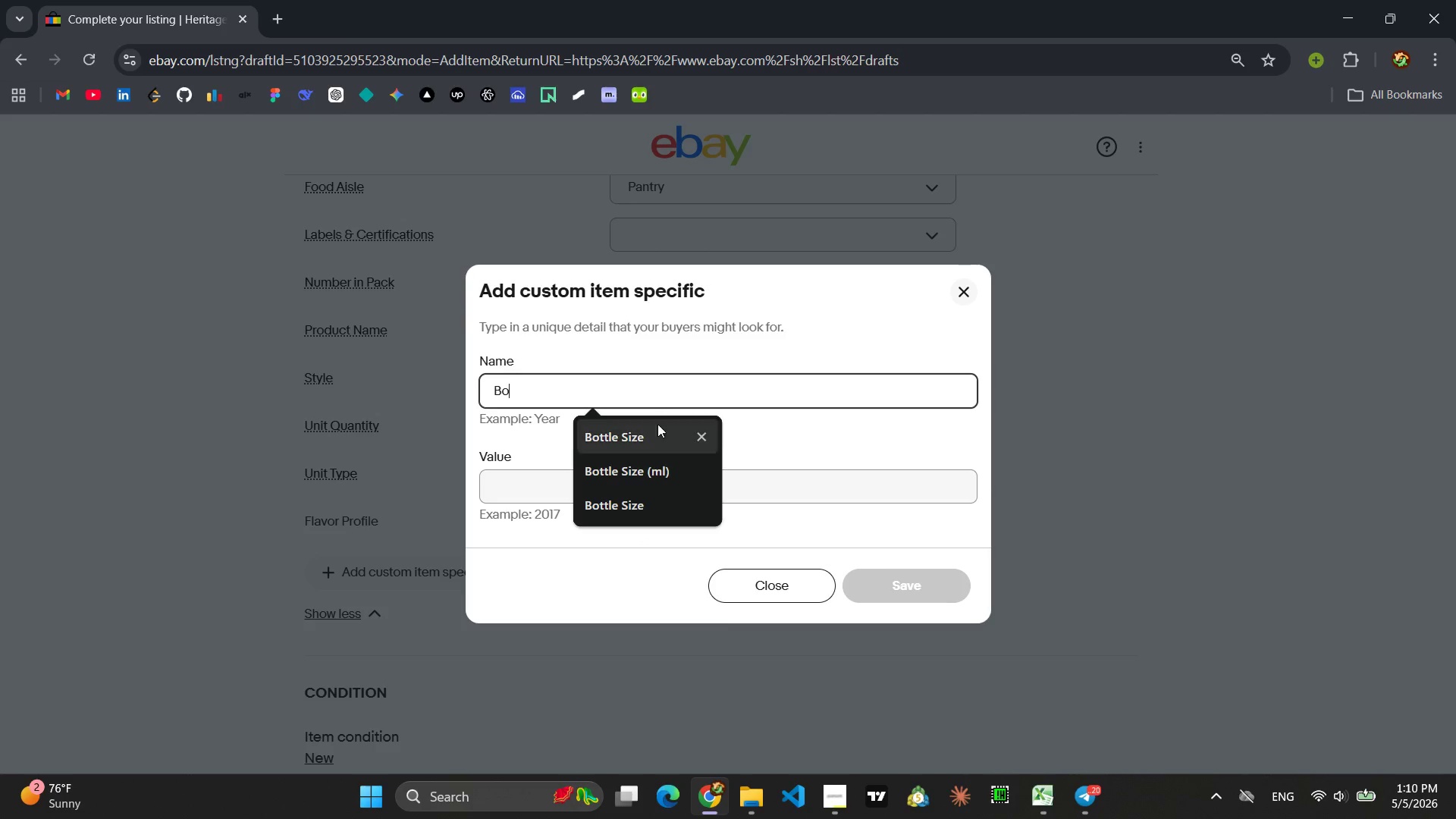 
left_click([644, 438])
 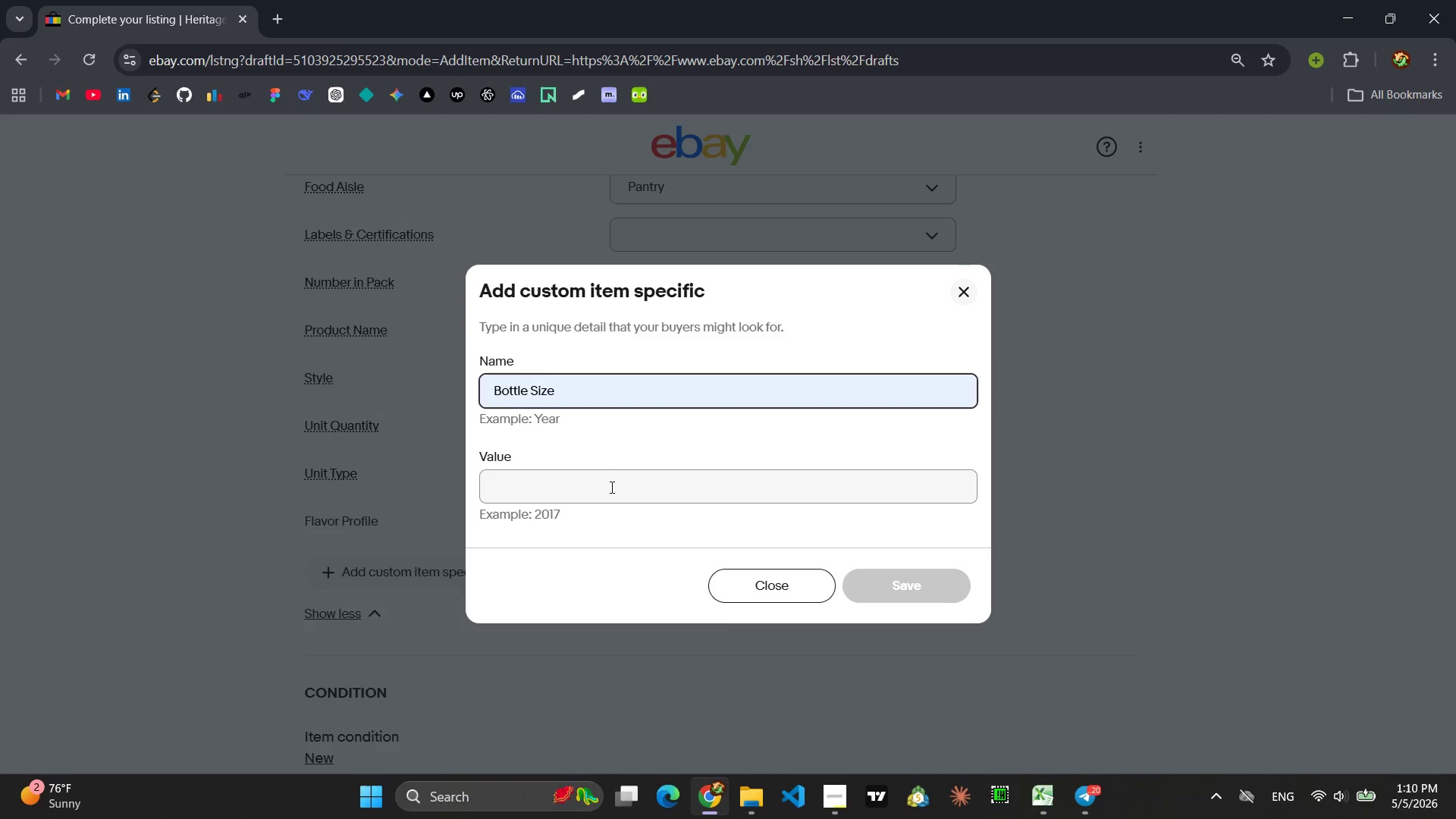 
left_click([610, 487])
 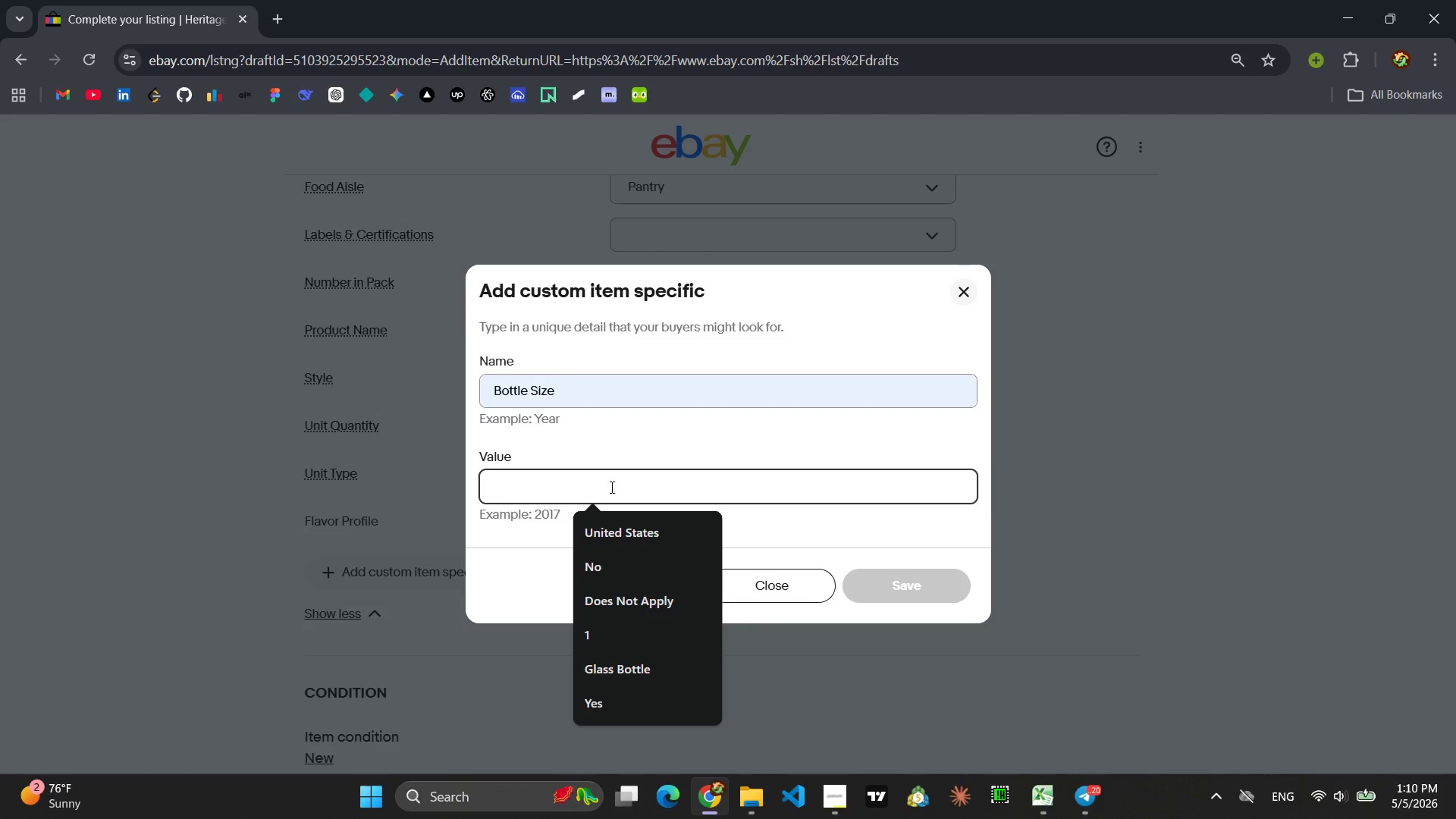 
type(500 ml)
 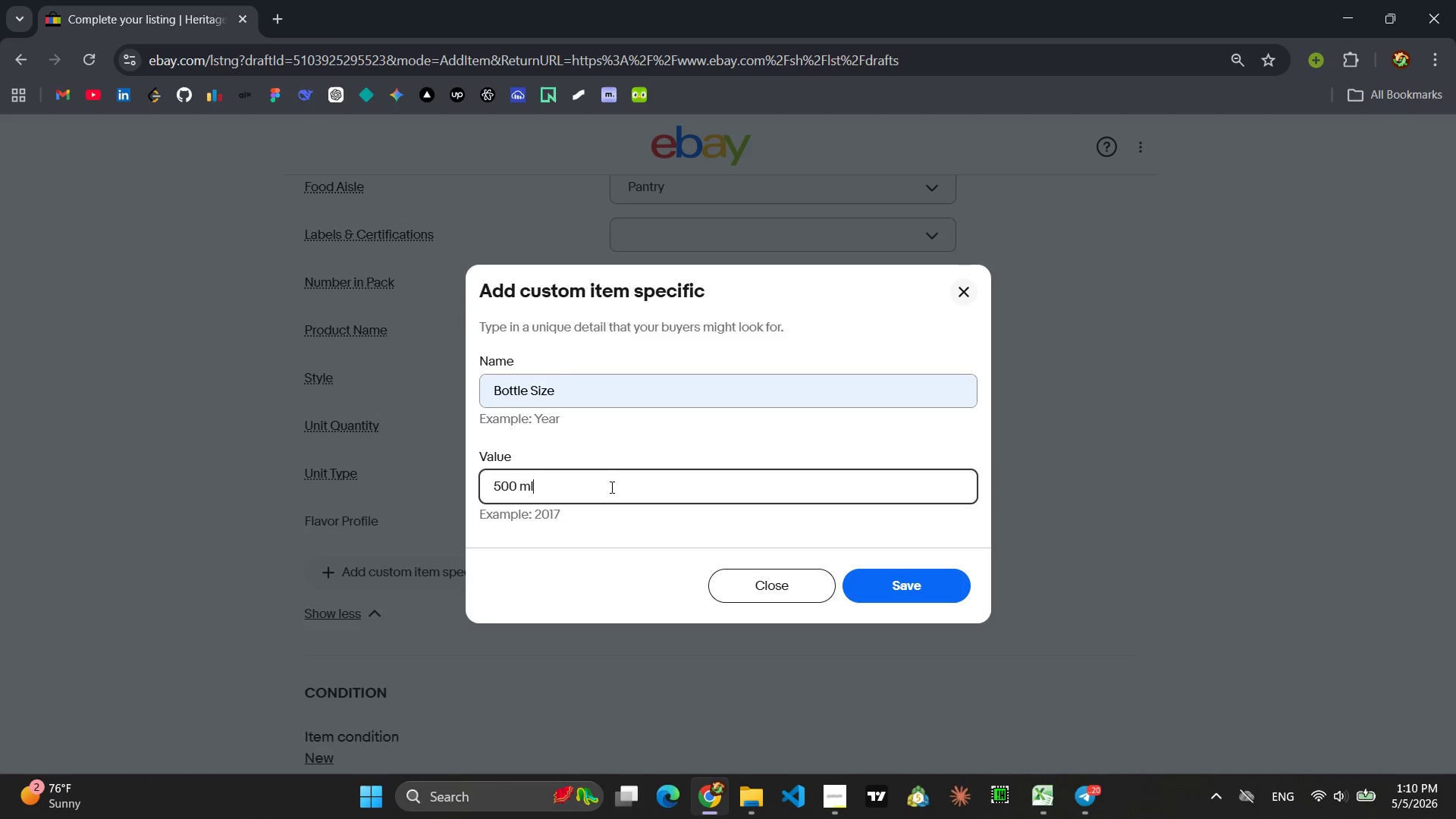 
key(Enter)
 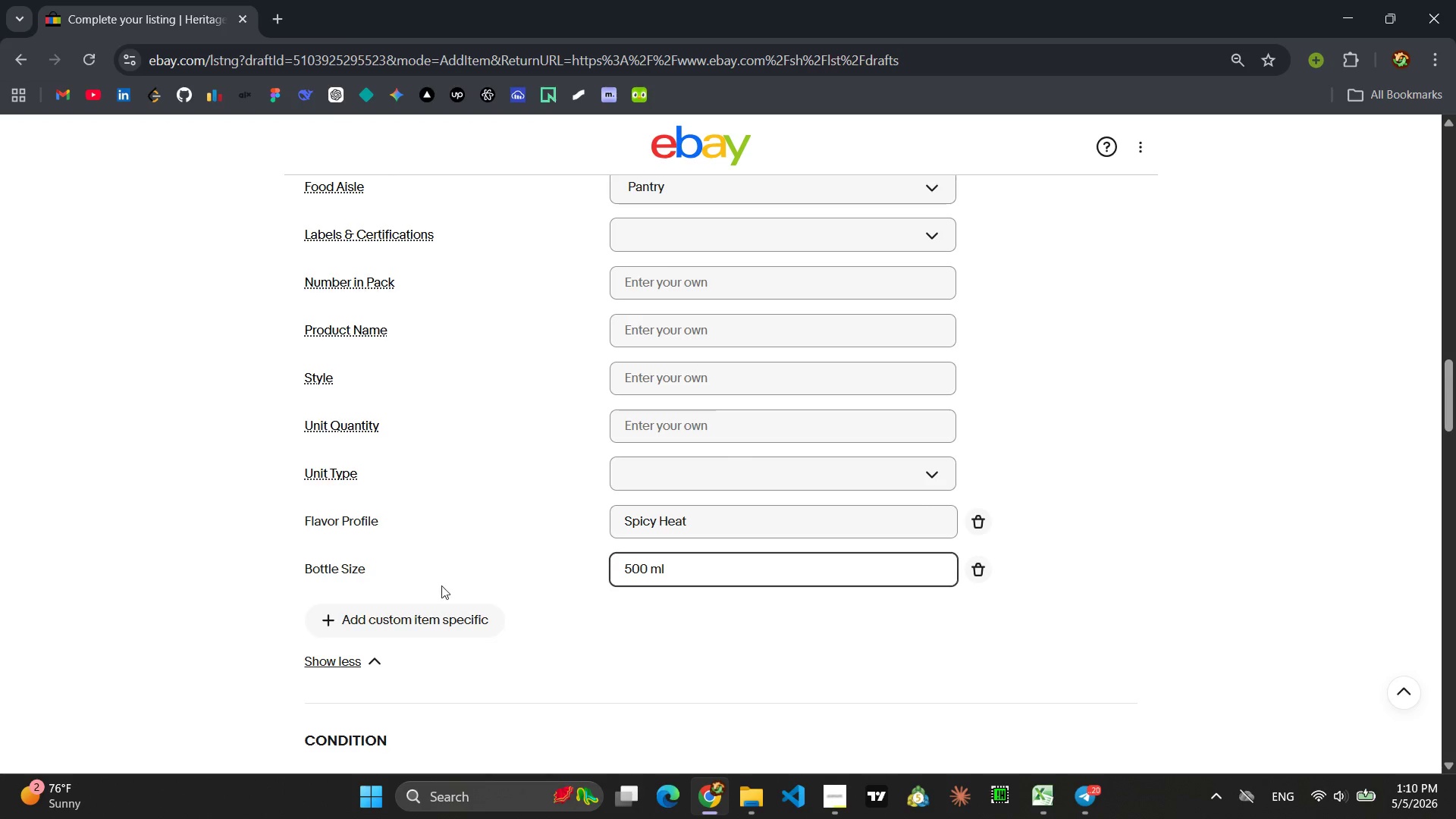 
left_click([428, 615])
 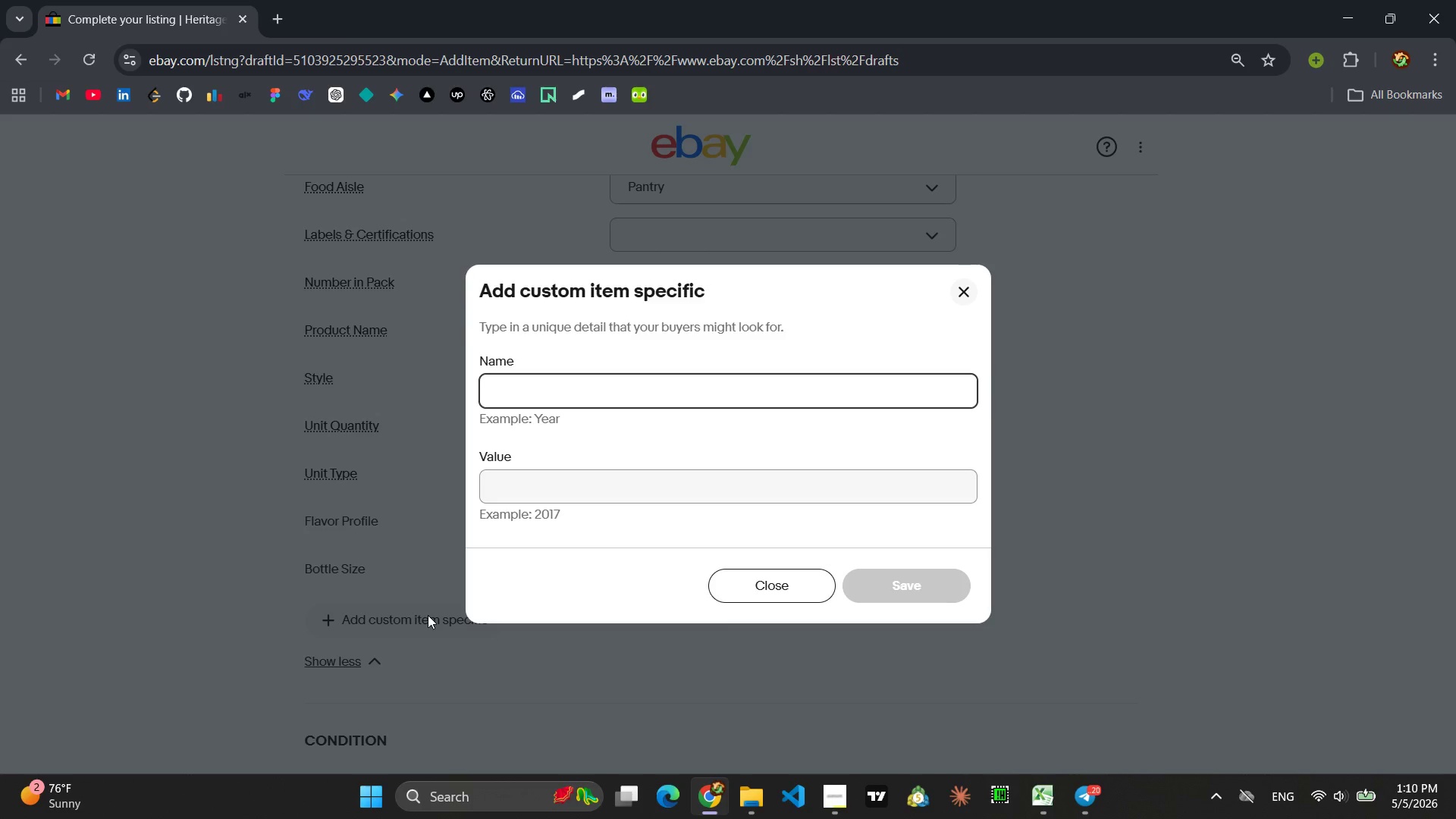 
type(Wei)
 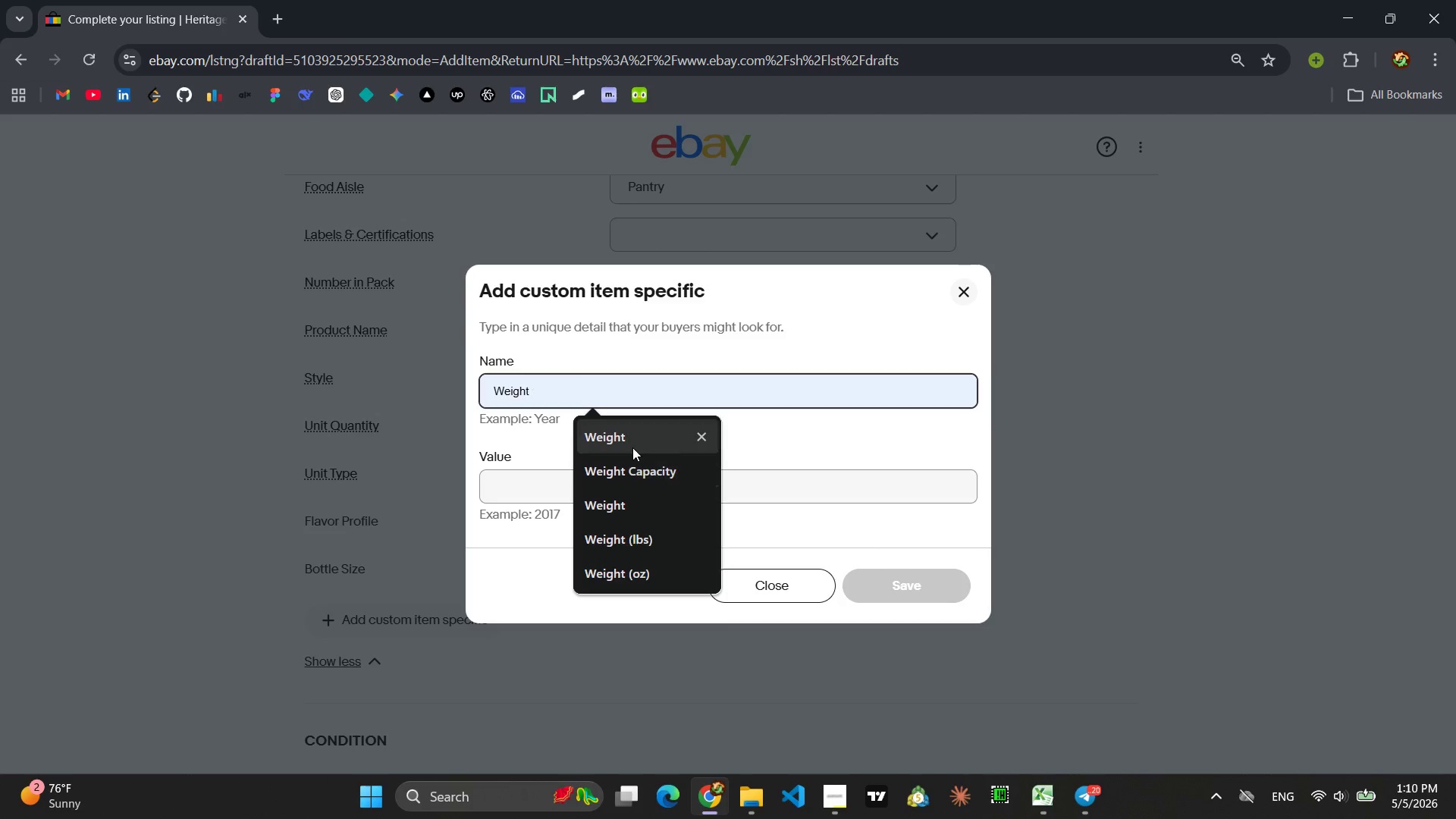 
left_click([632, 447])
 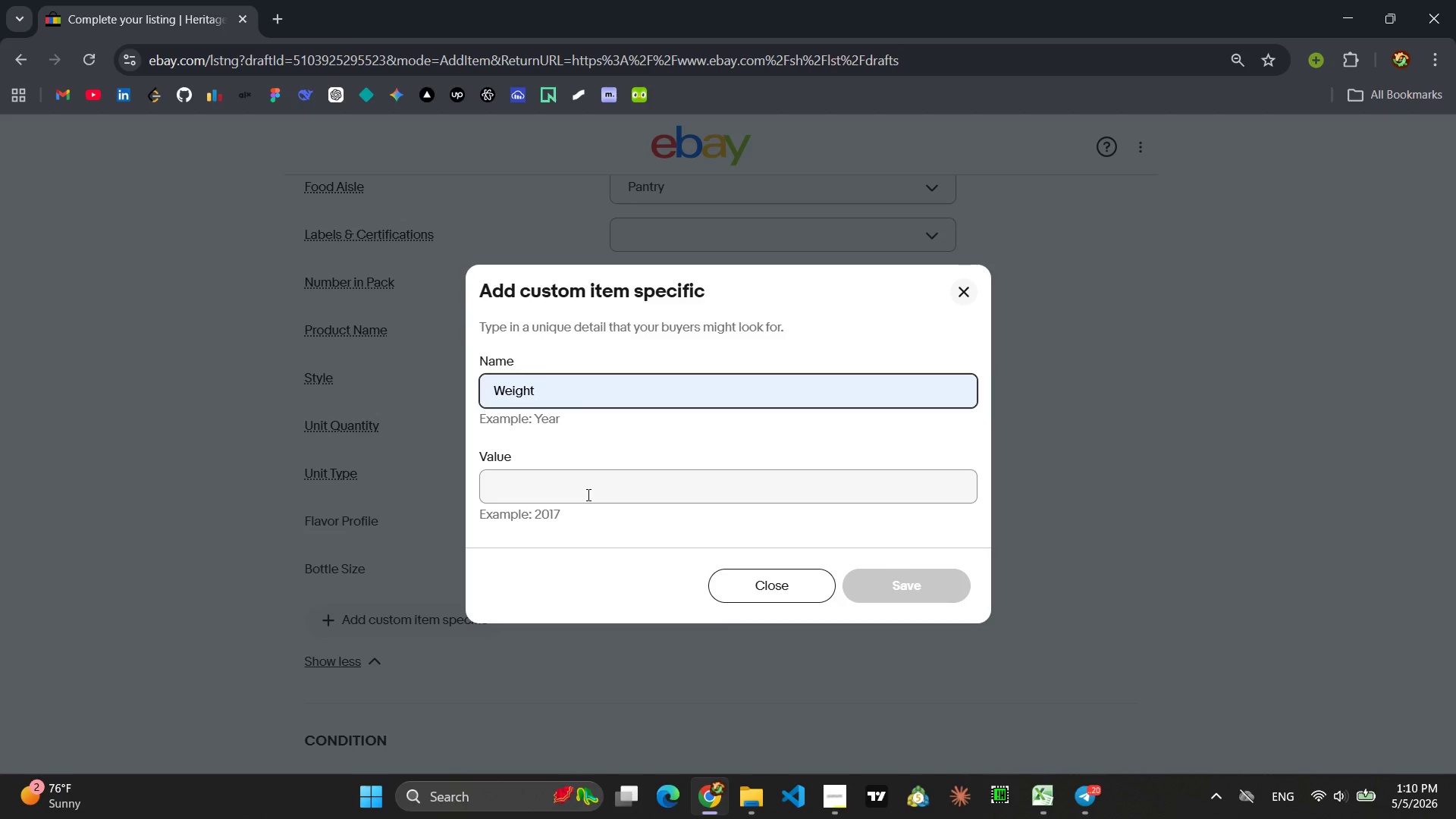 
left_click([587, 483])
 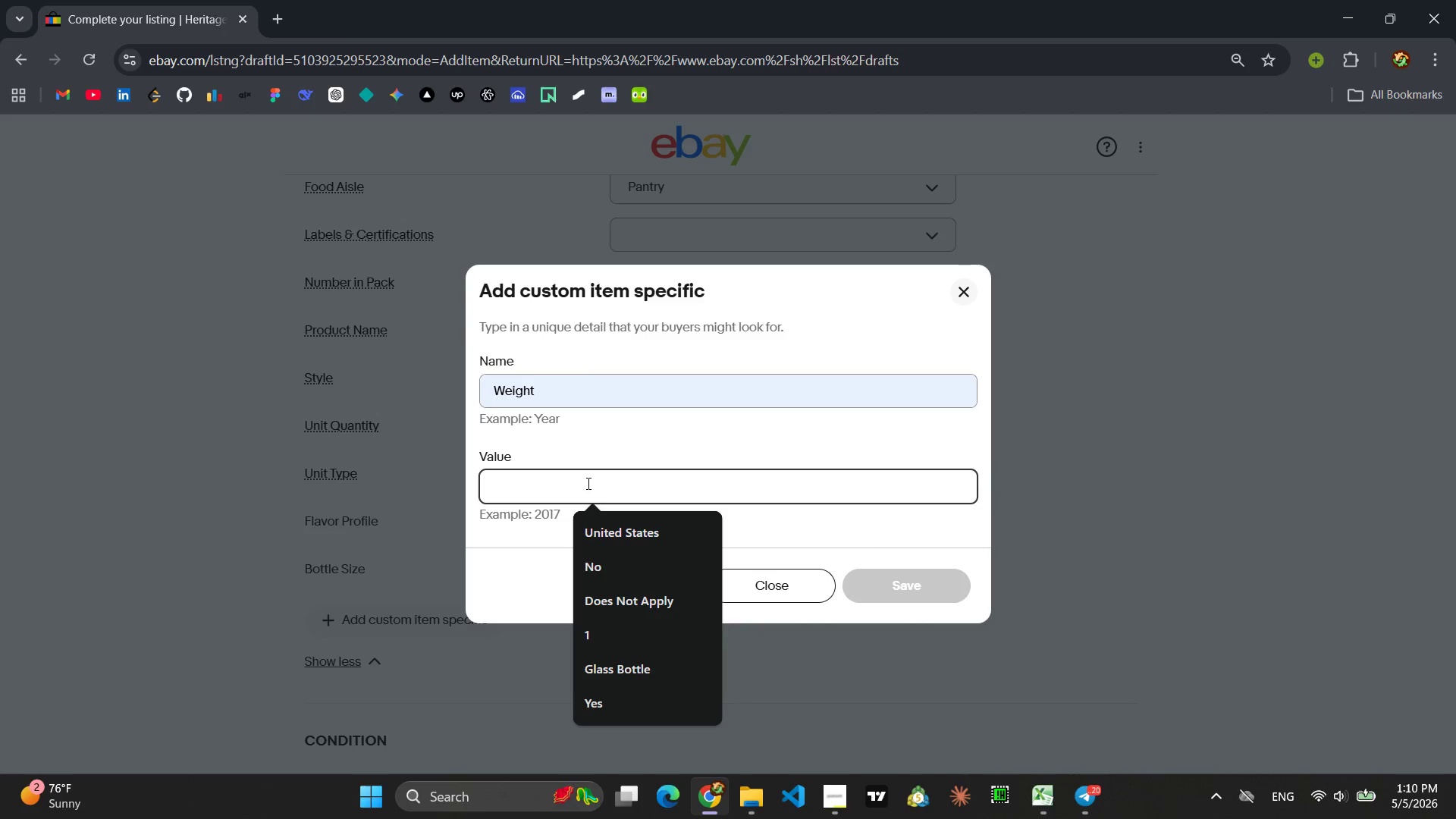 
type(32.1 oz)
 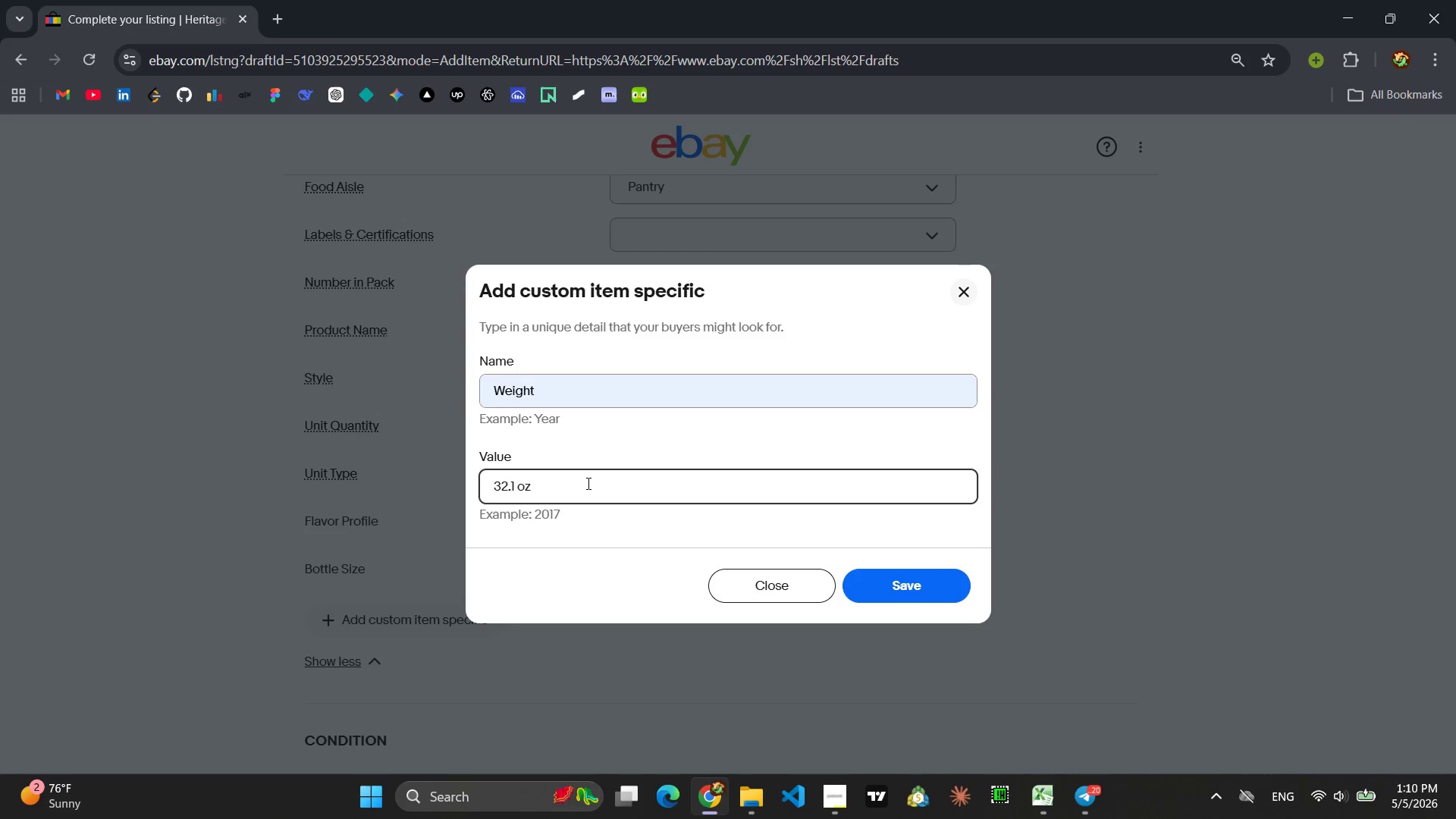 
key(Enter)
 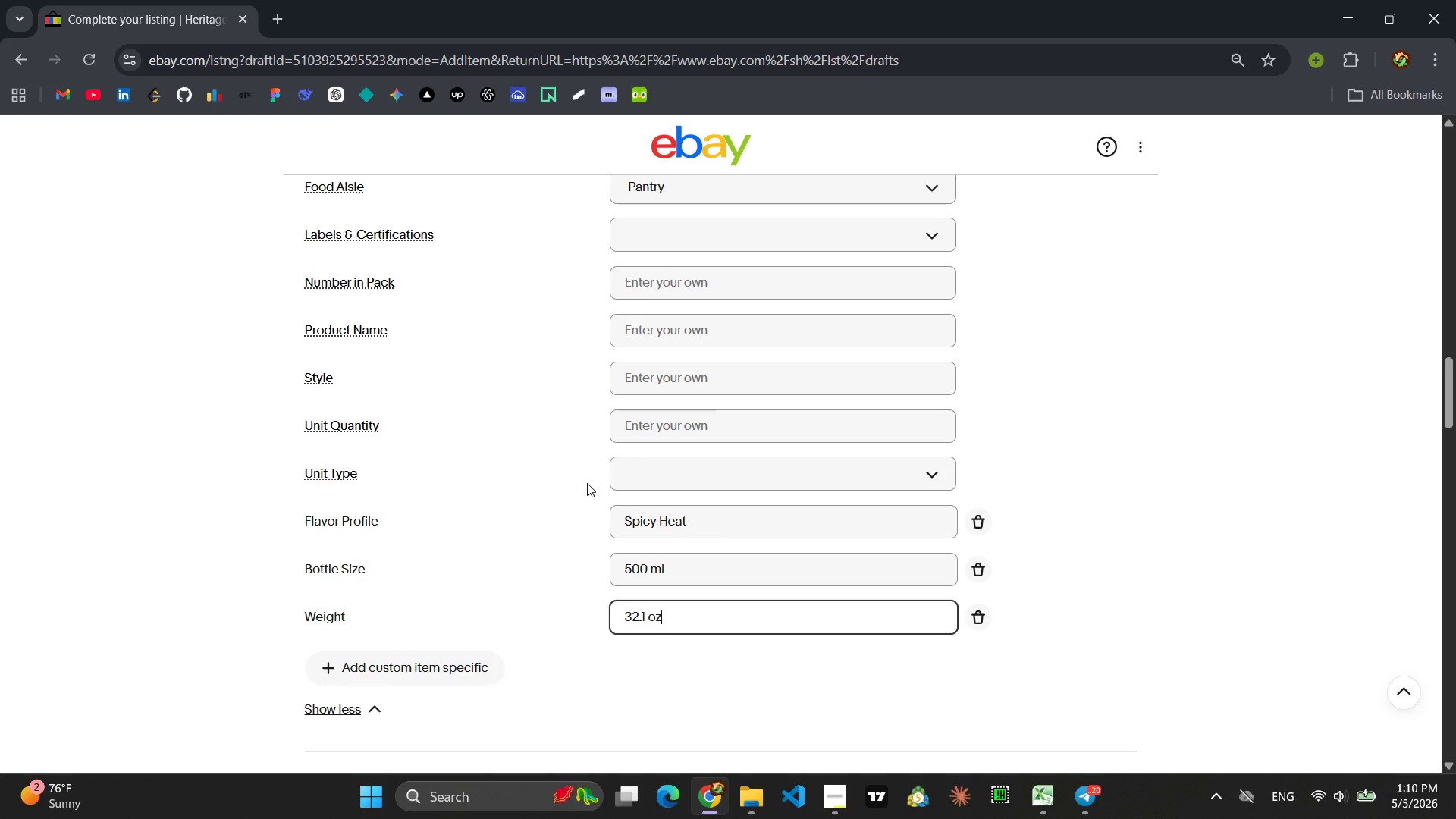 
wait(10.97)
 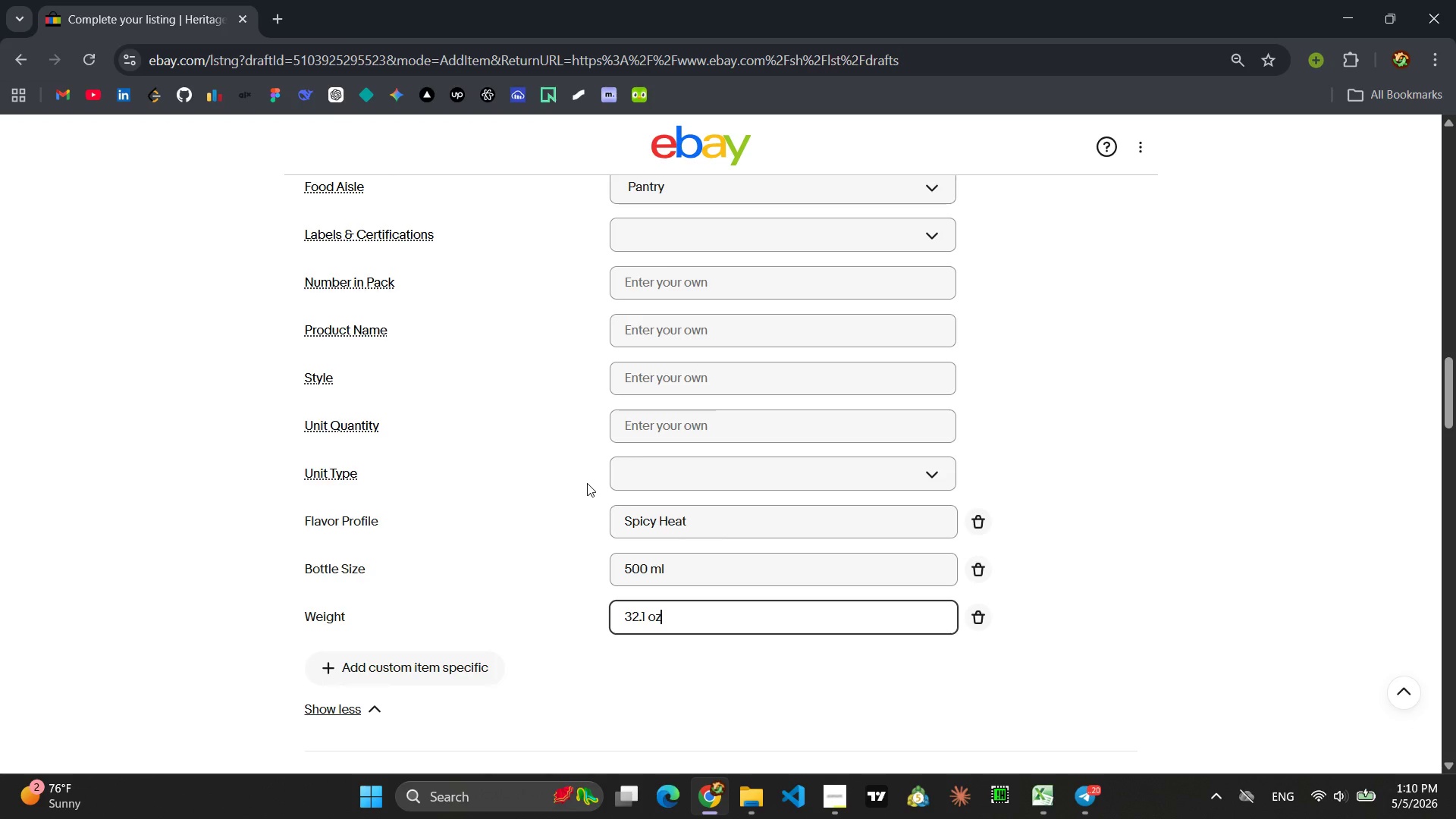 
scroll: coordinate [435, 601], scroll_direction: down, amount: 1.0
 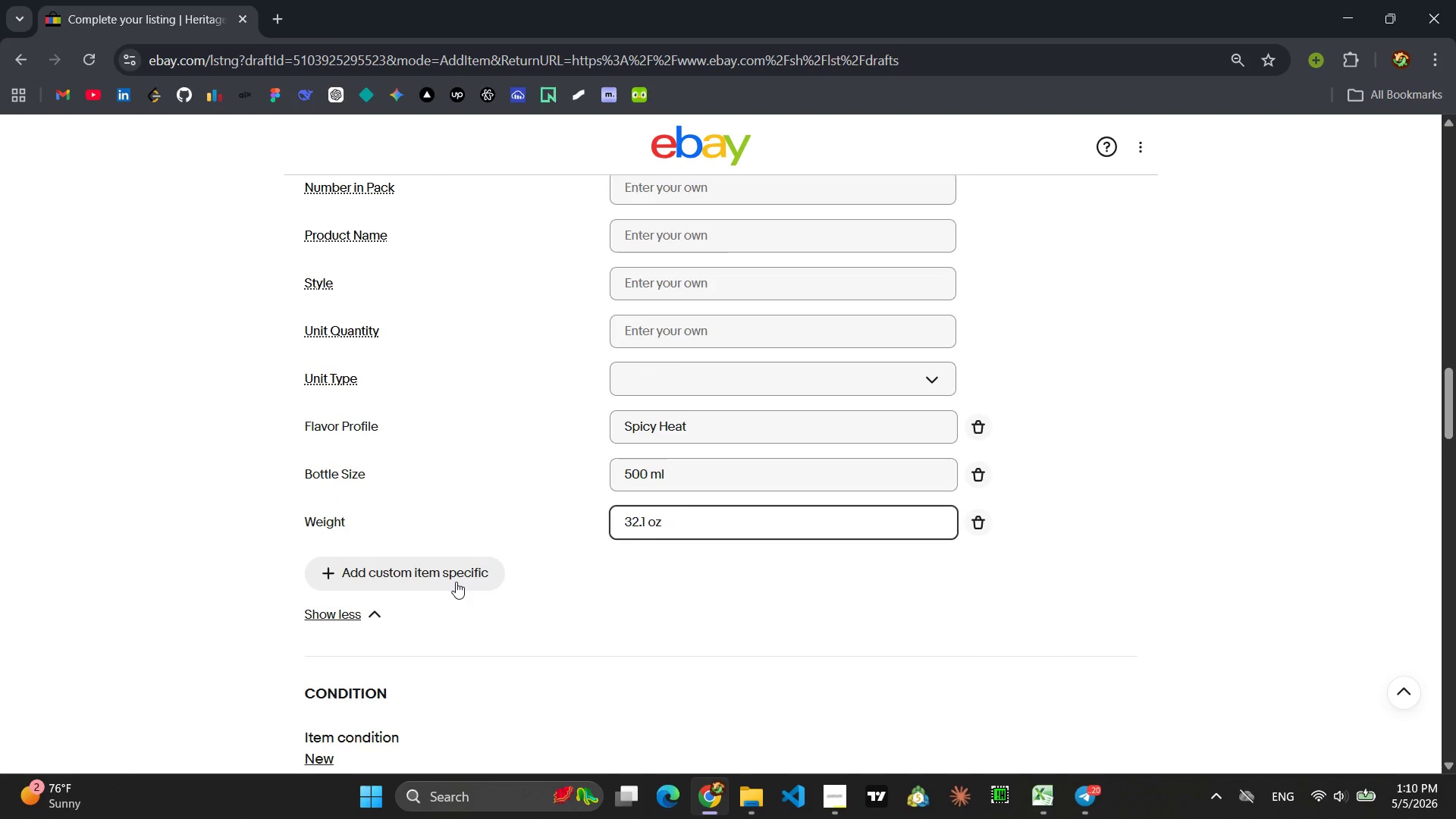 
left_click([456, 582])
 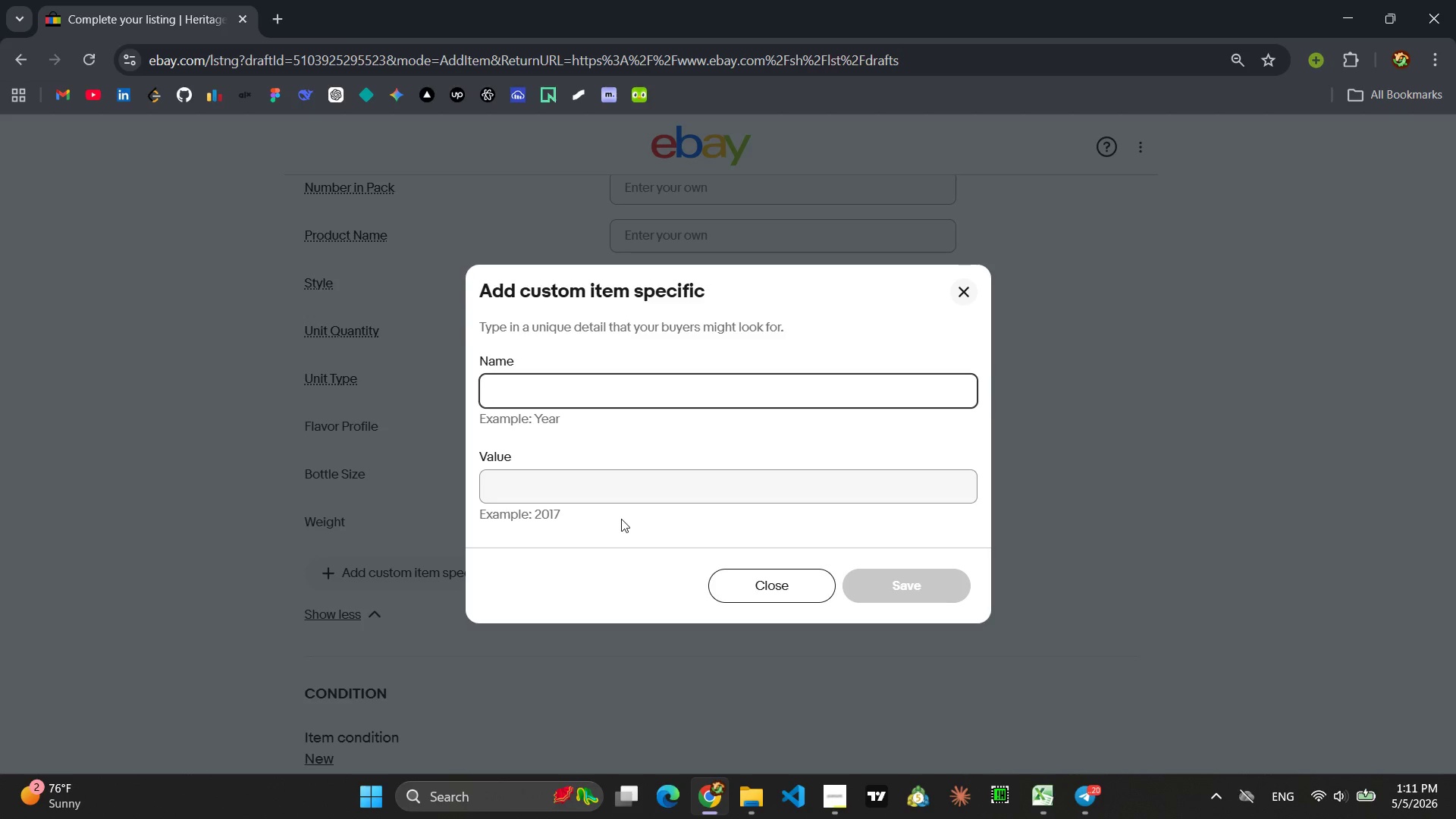 
wait(6.67)
 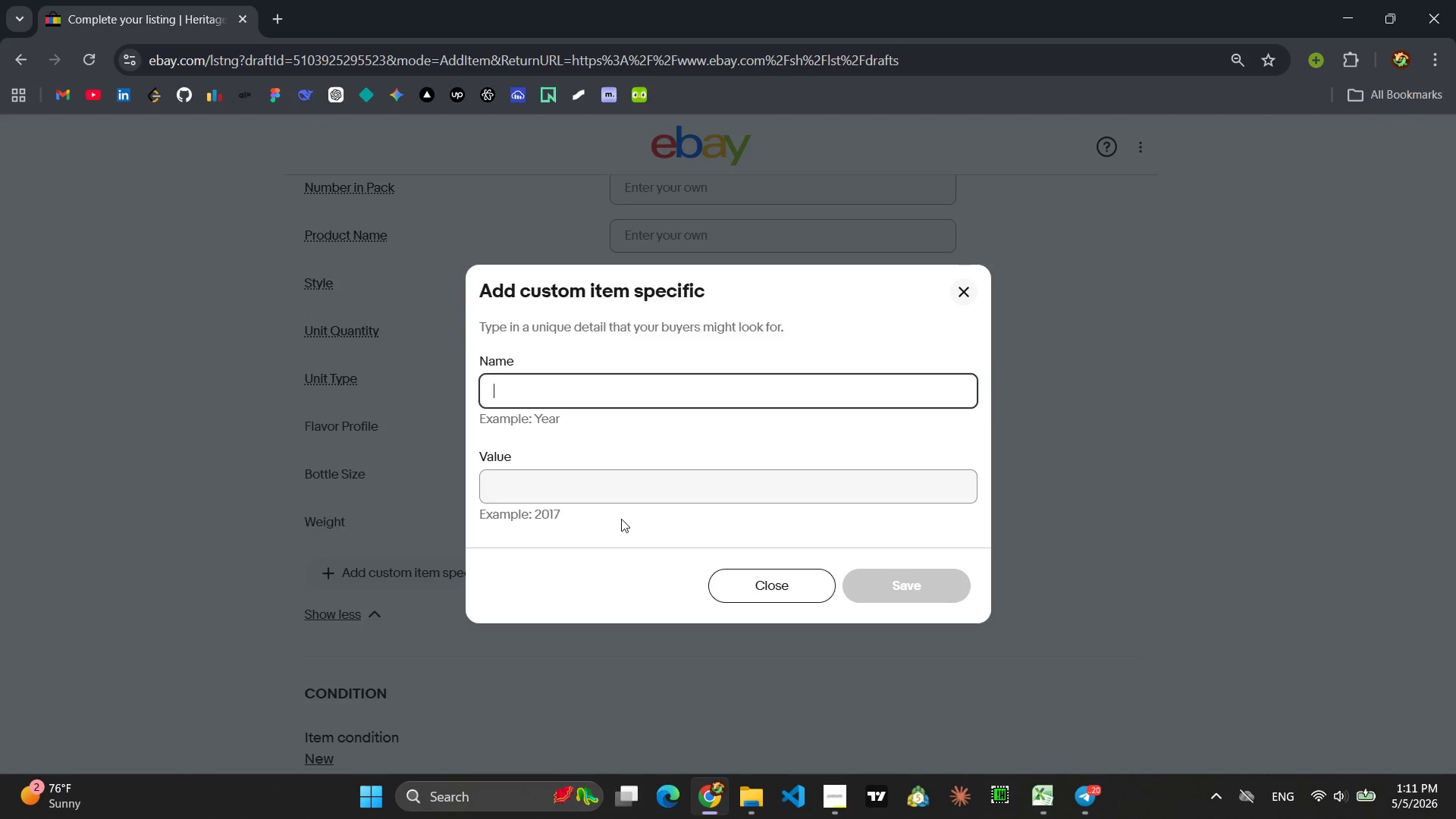 
type(Type)
 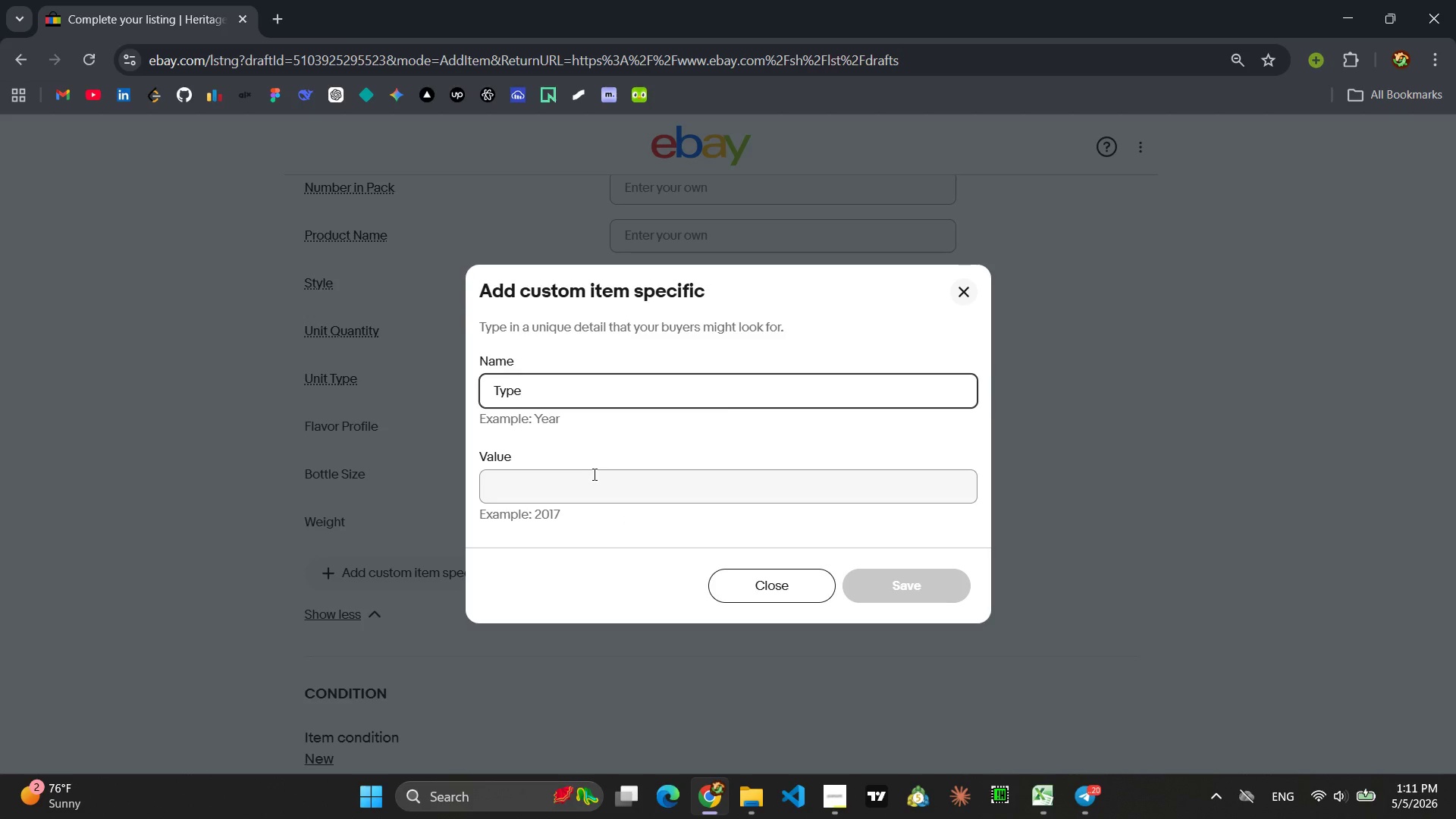 
left_click([589, 471])
 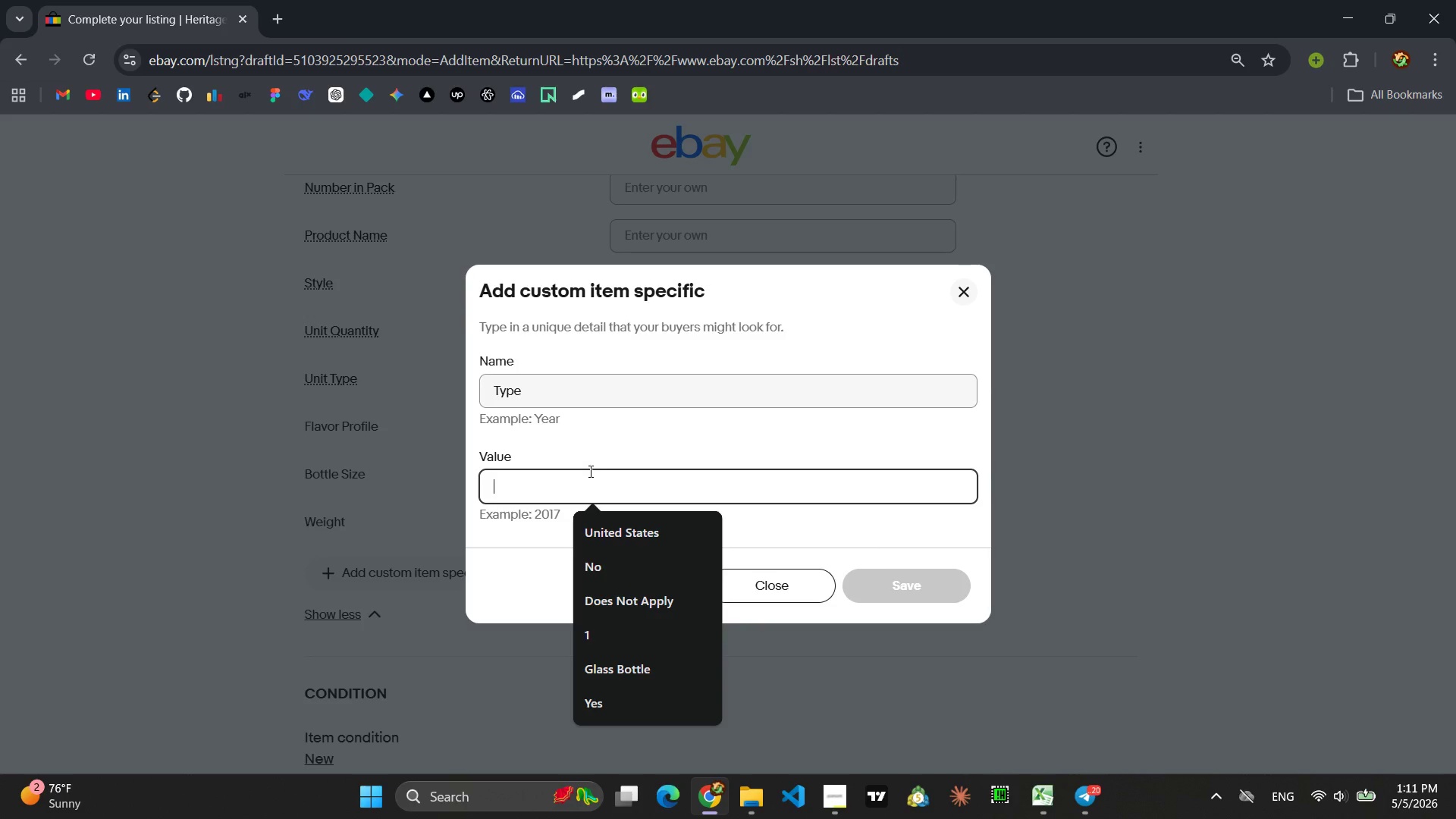 
type(Infused Olive Oil)
 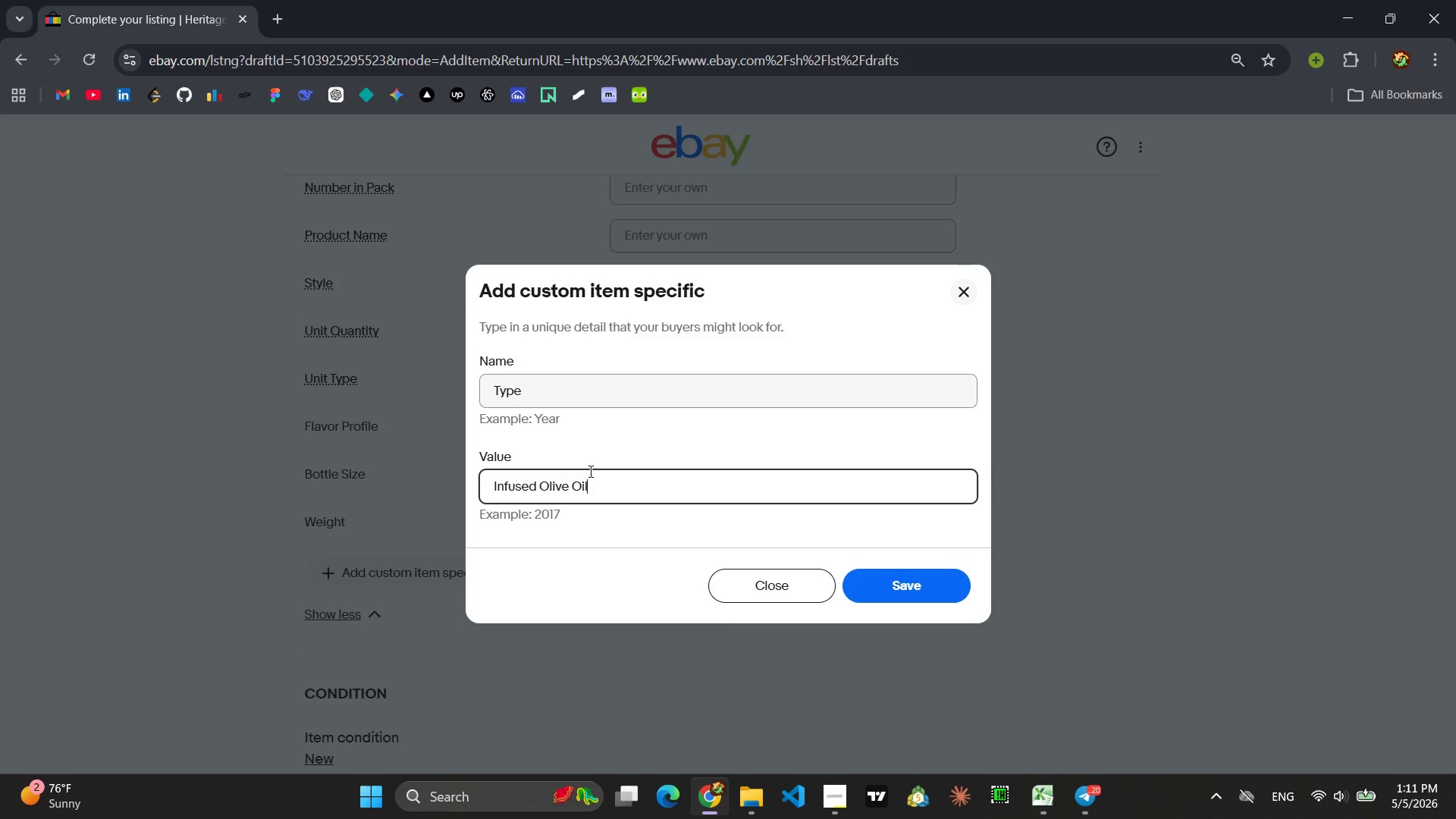 
key(Enter)
 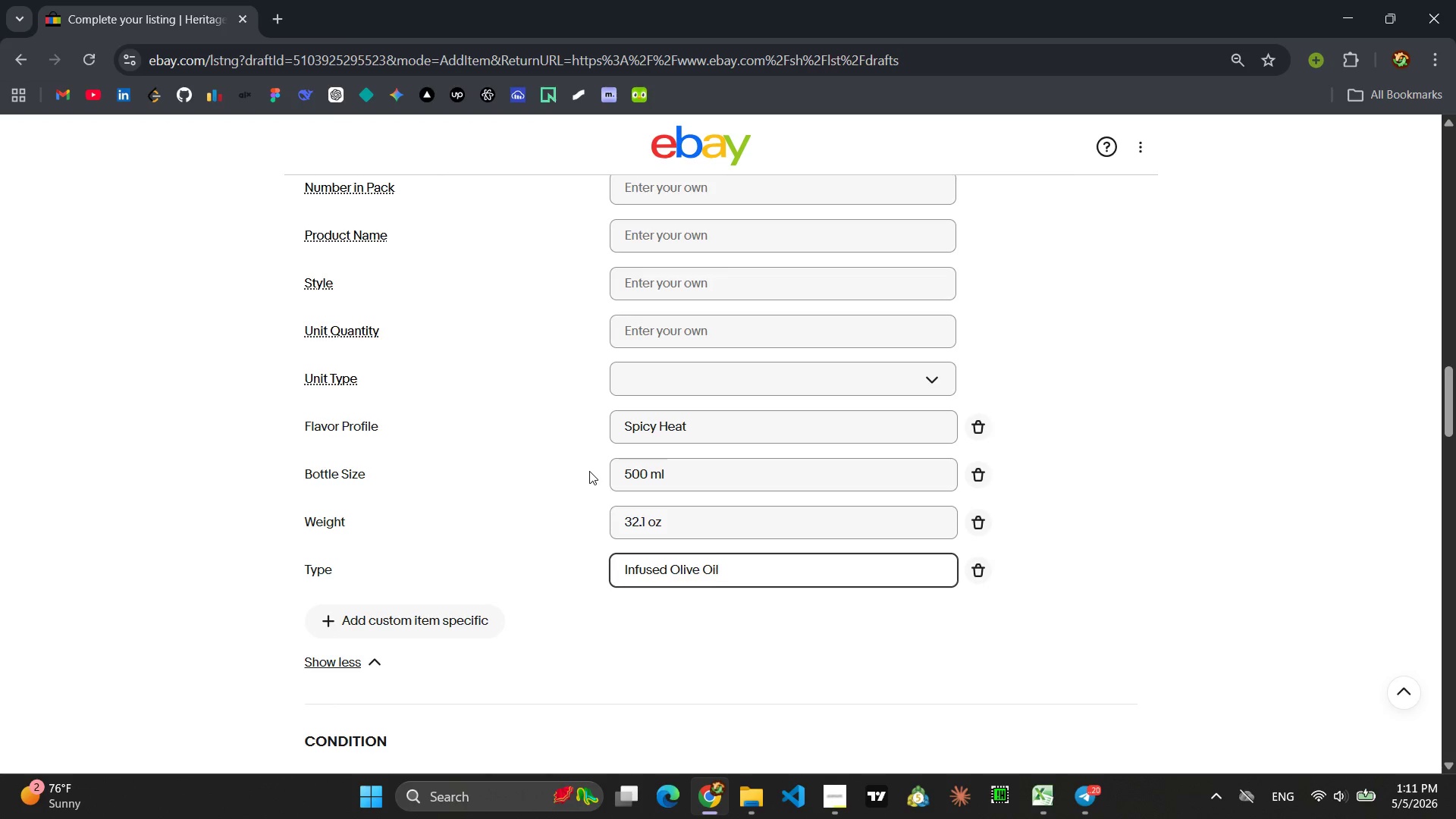 
wait(8.91)
 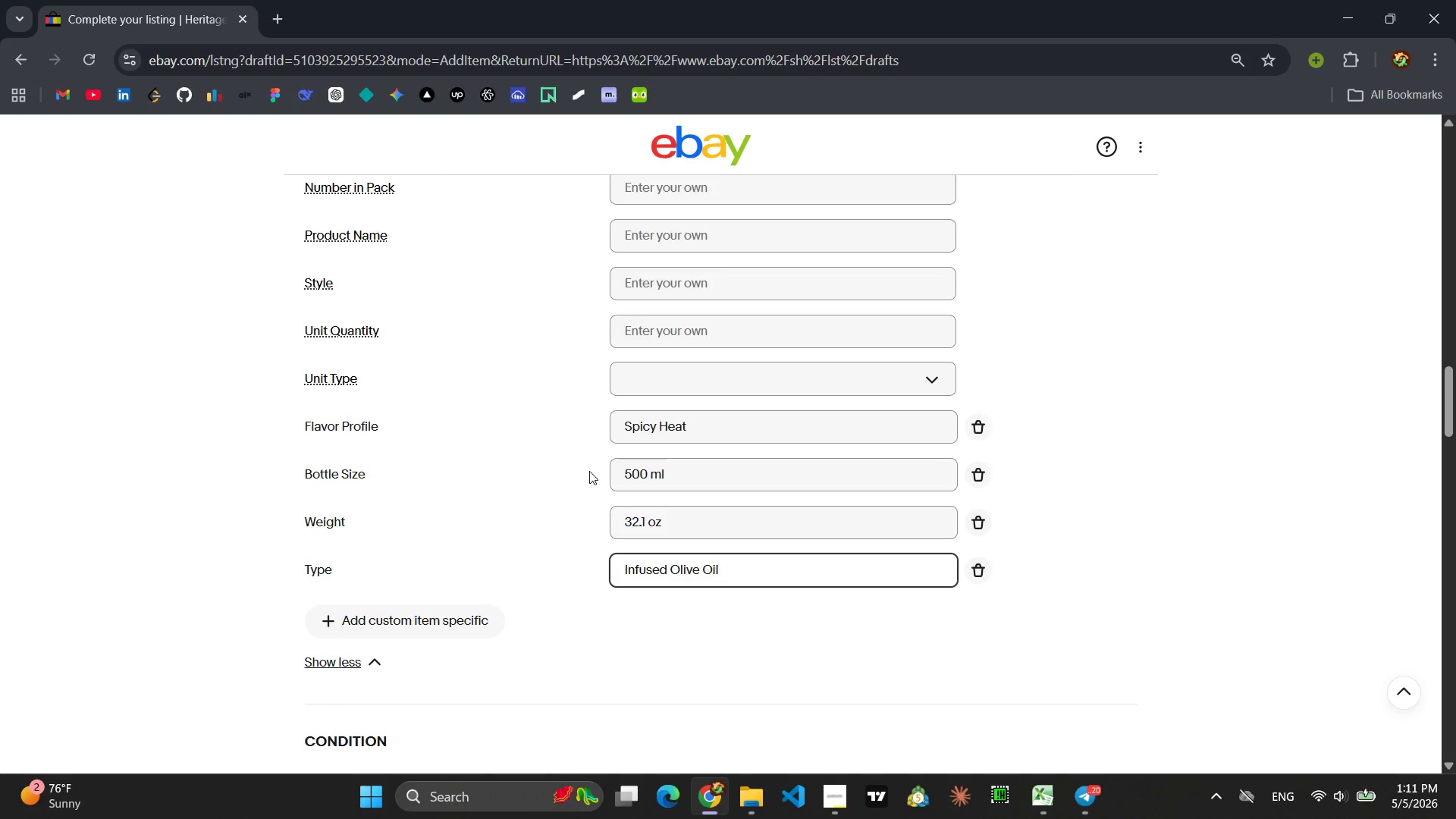 
left_click([422, 629])
 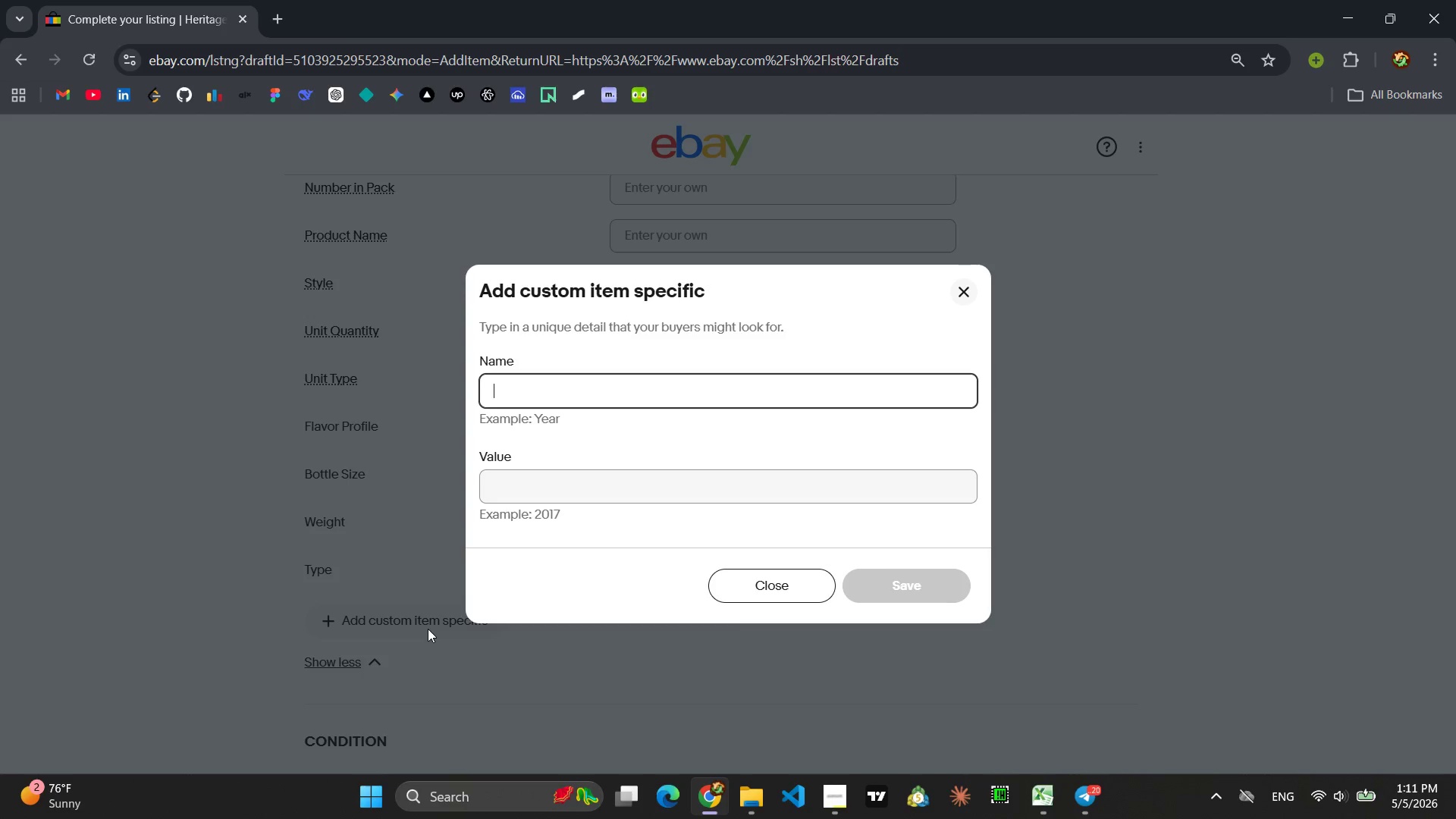 
type(Or)
 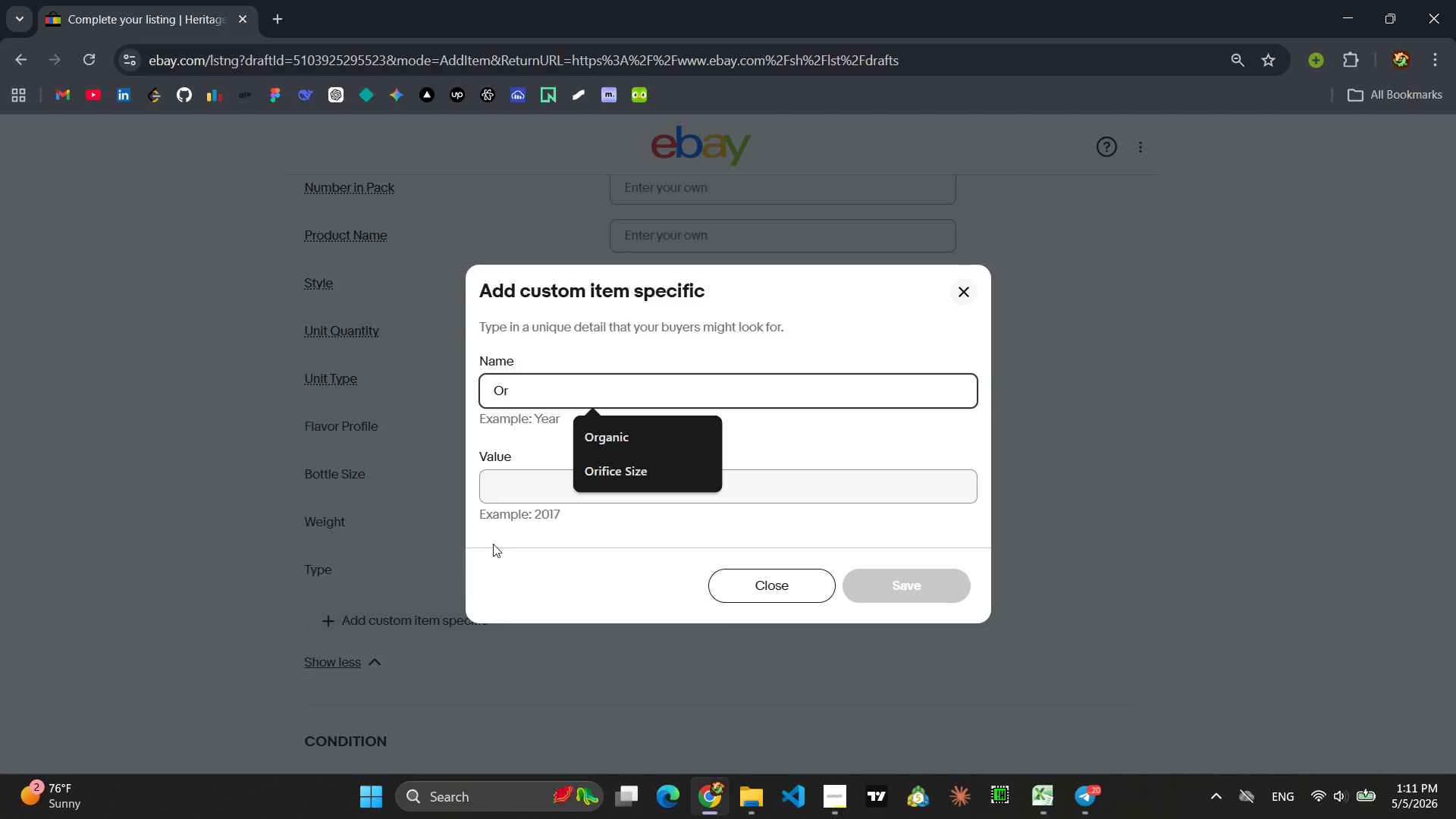 
left_click([670, 452])
 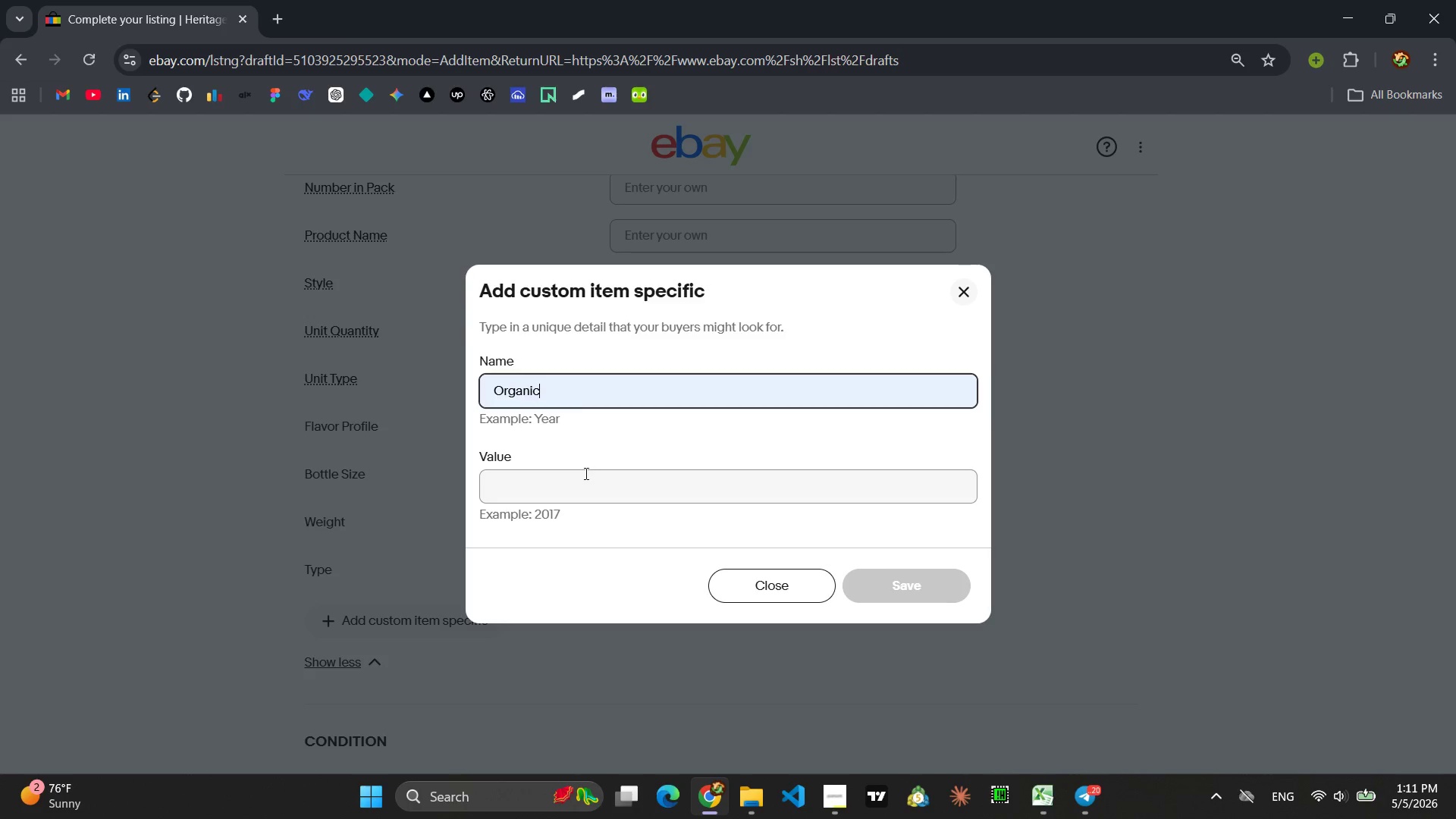 
left_click([585, 475])
 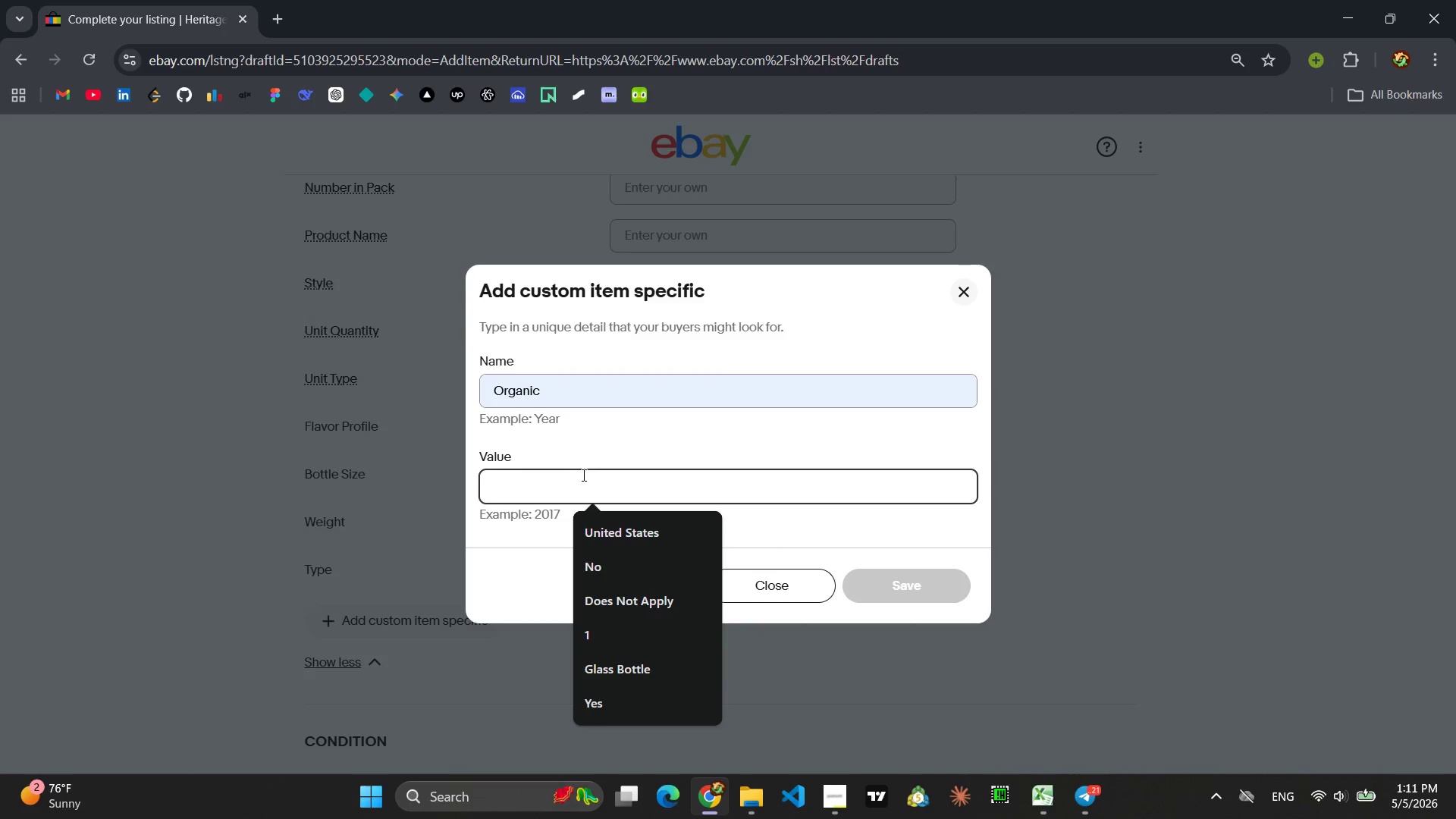 
type(No)
 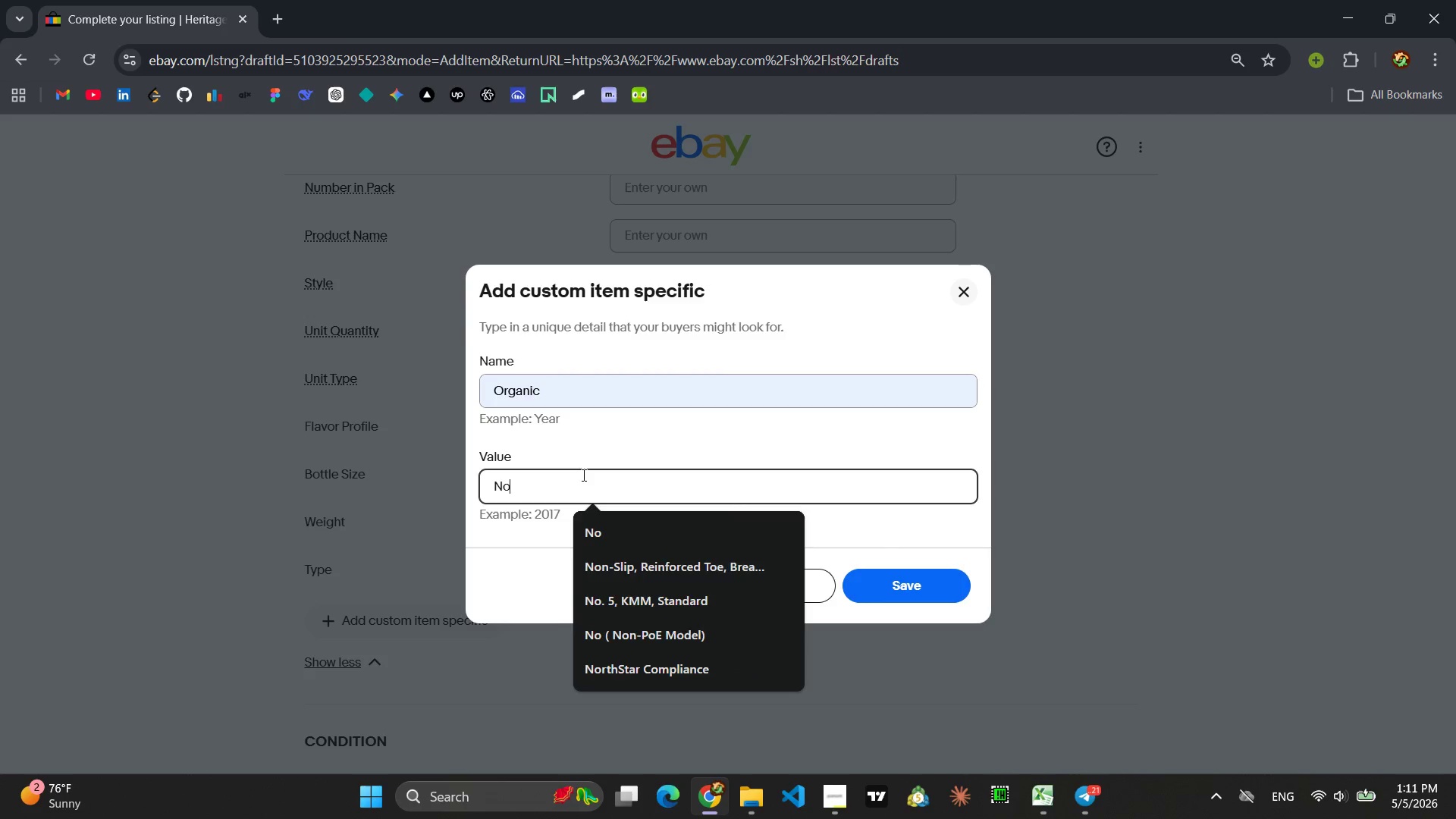 
key(Enter)
 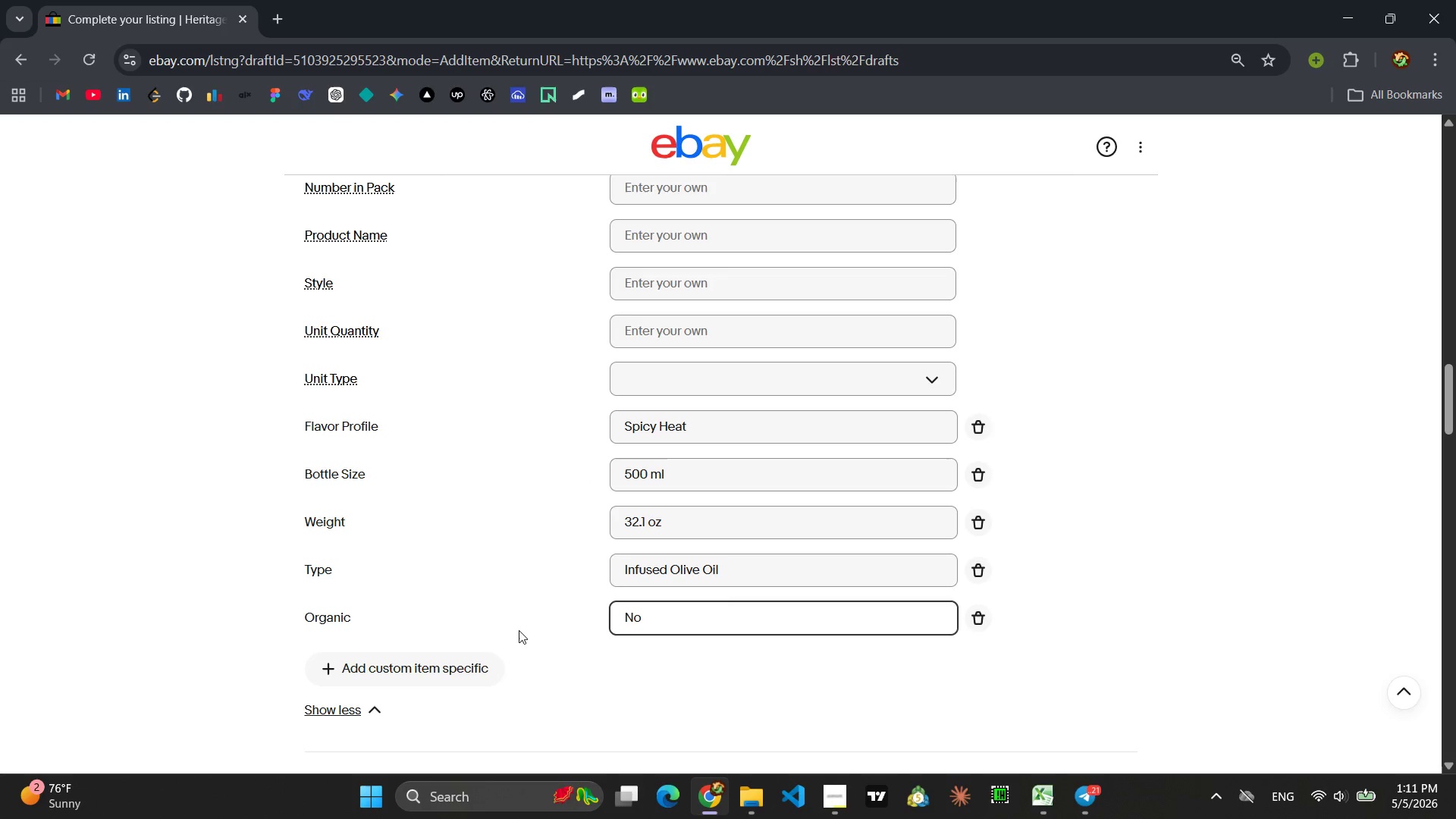 
left_click([472, 667])
 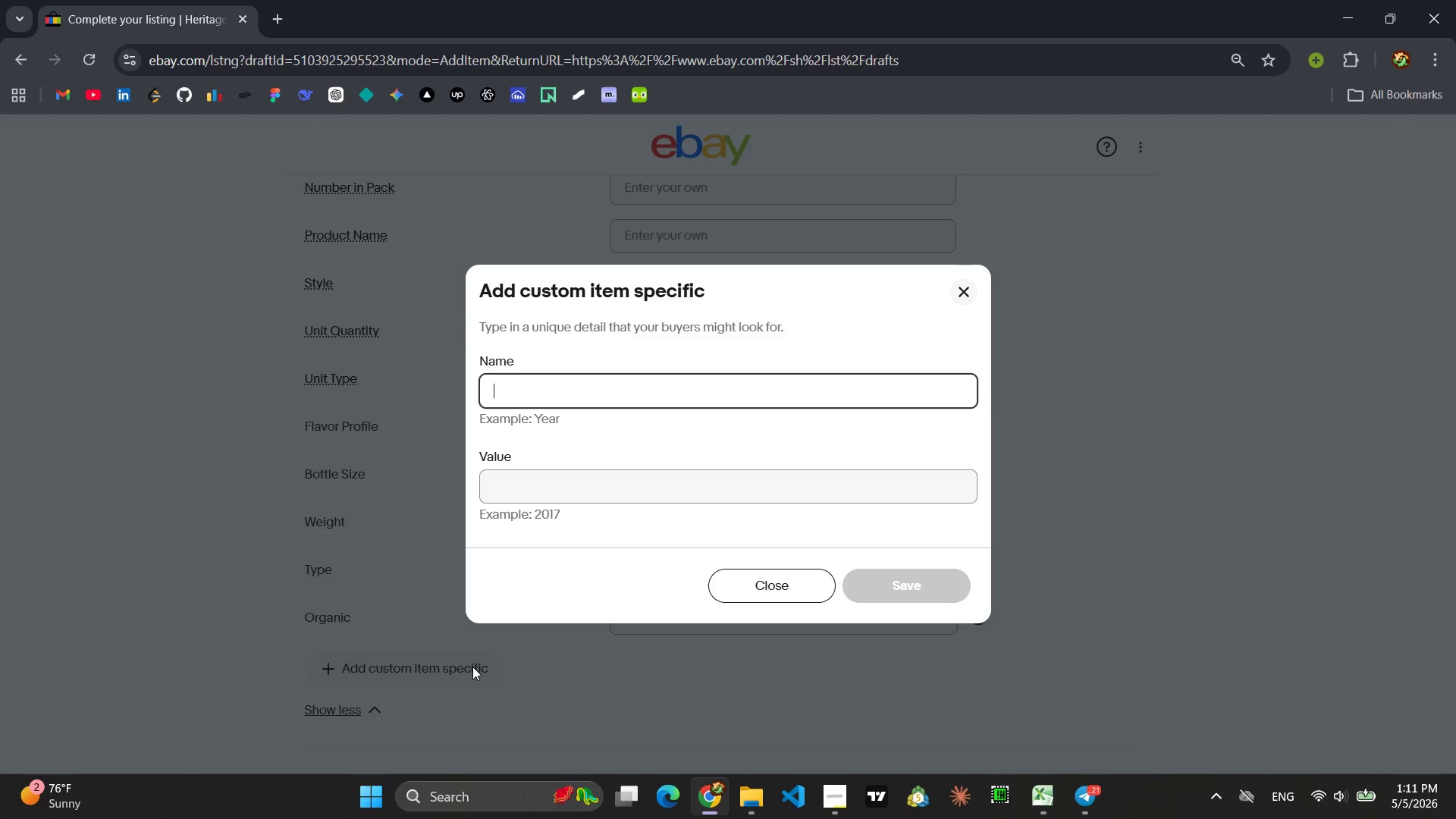 
wait(7.11)
 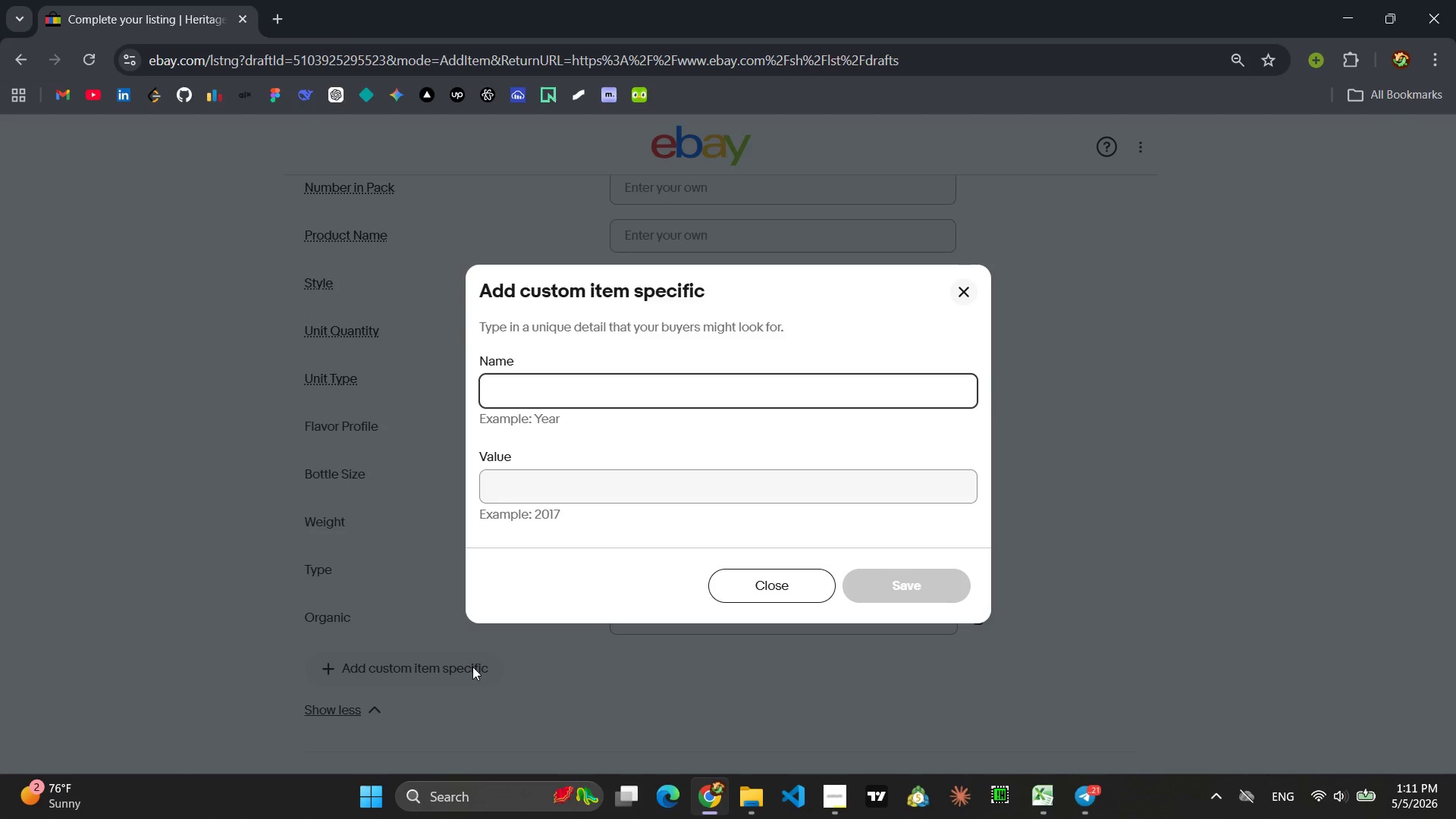 
type(Pa)
 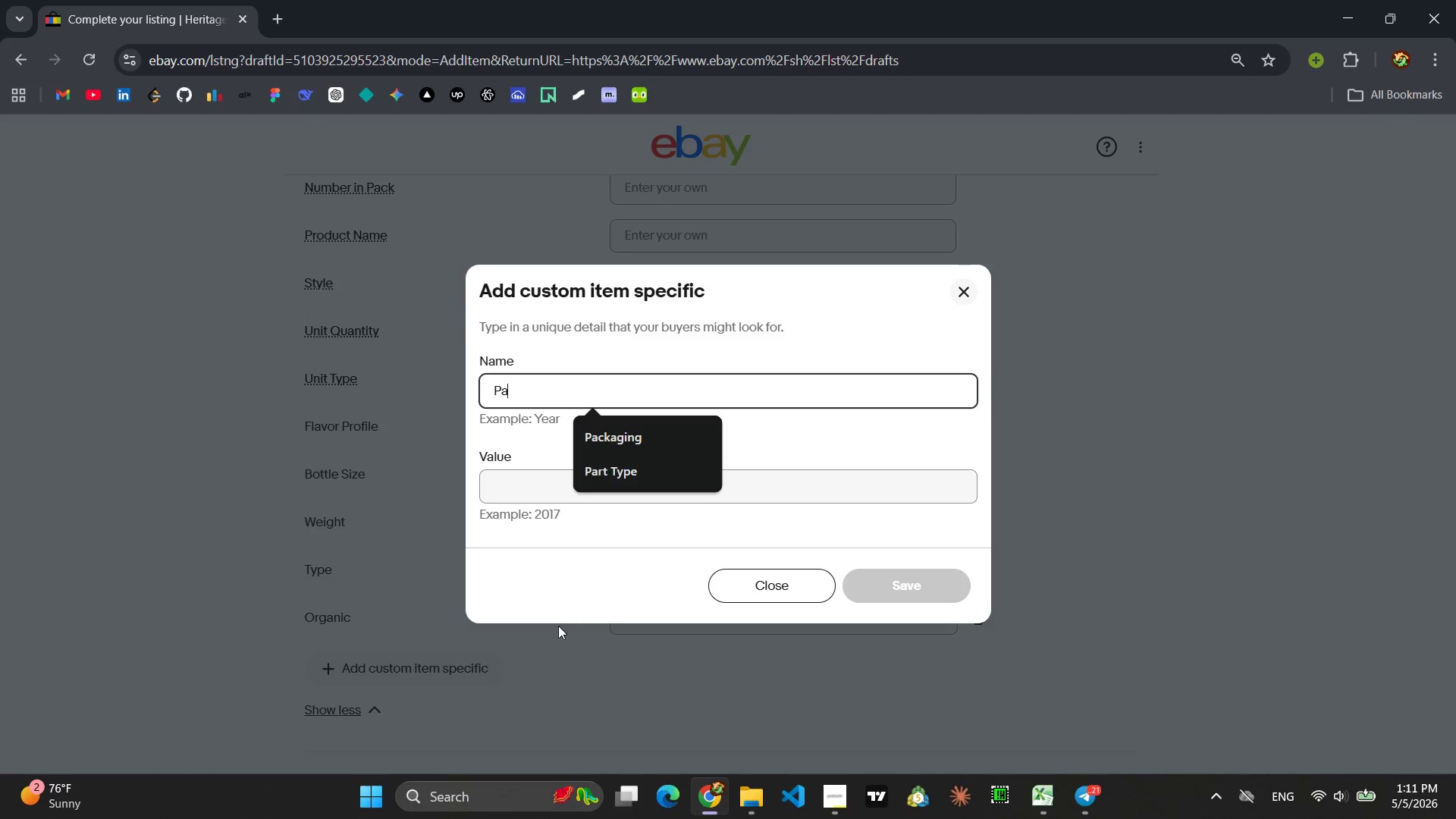 
left_click([620, 454])
 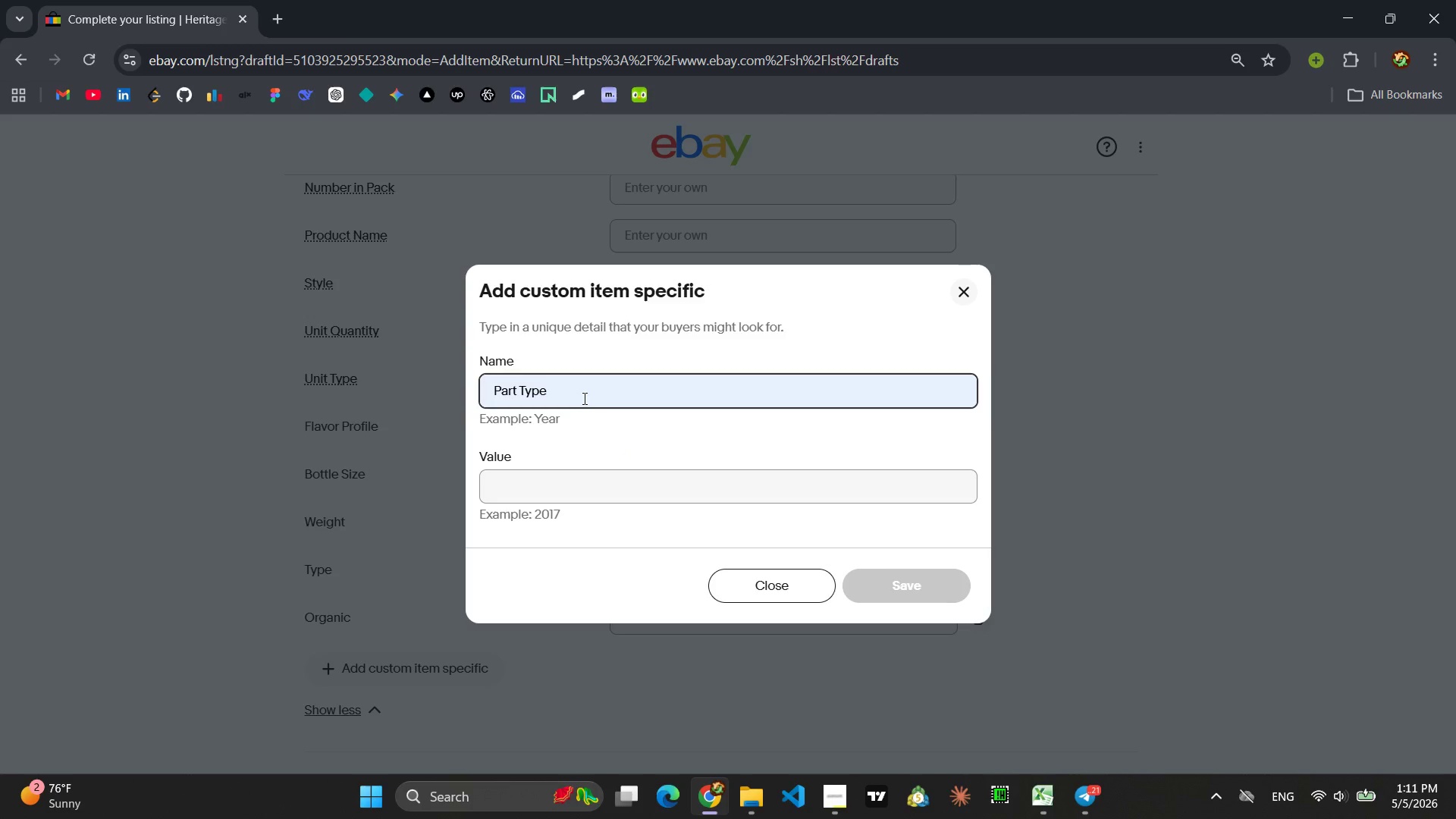 
left_click_drag(start_coordinate=[578, 396], to_coordinate=[479, 386])
 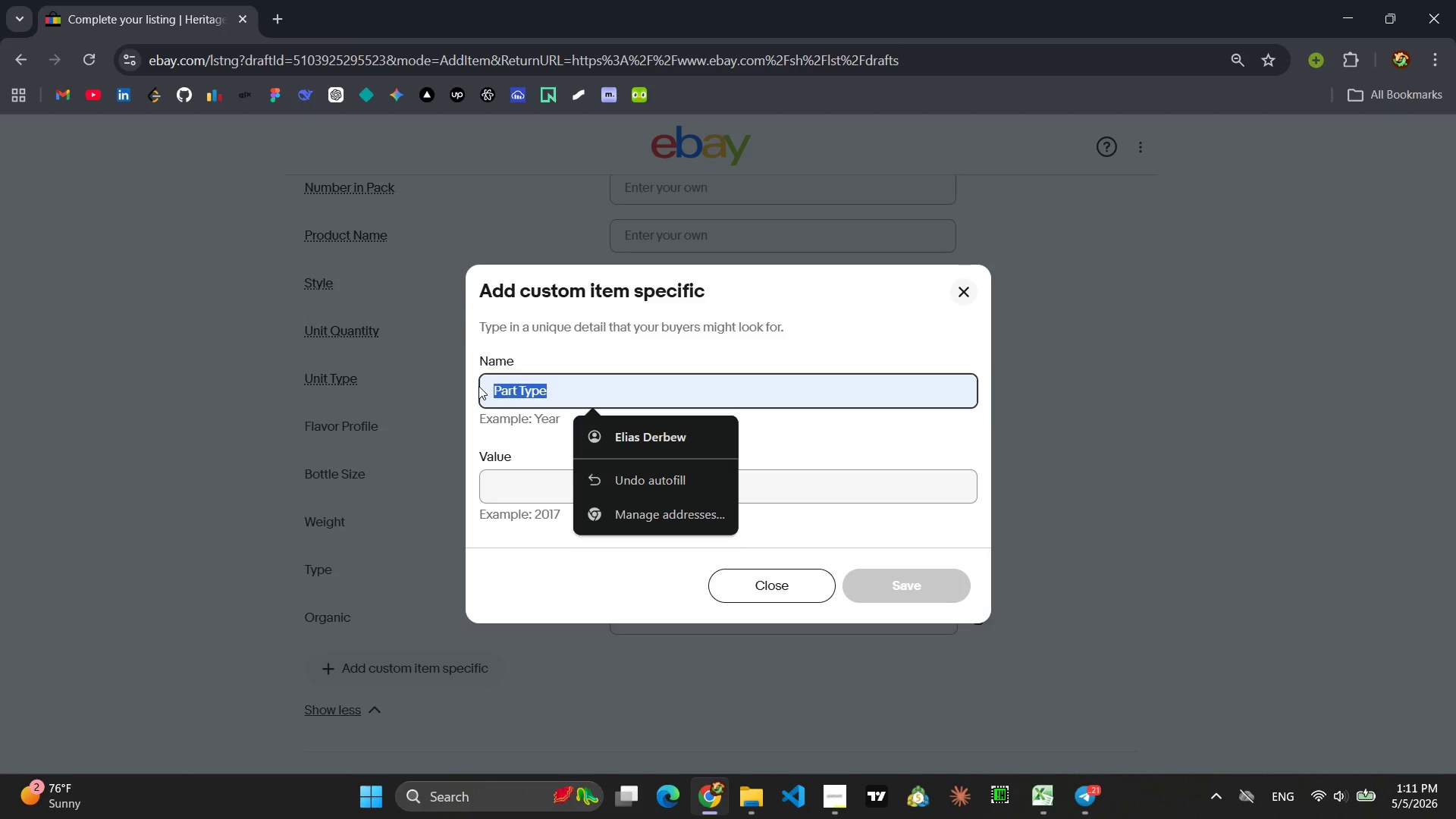 
type(Pack)
 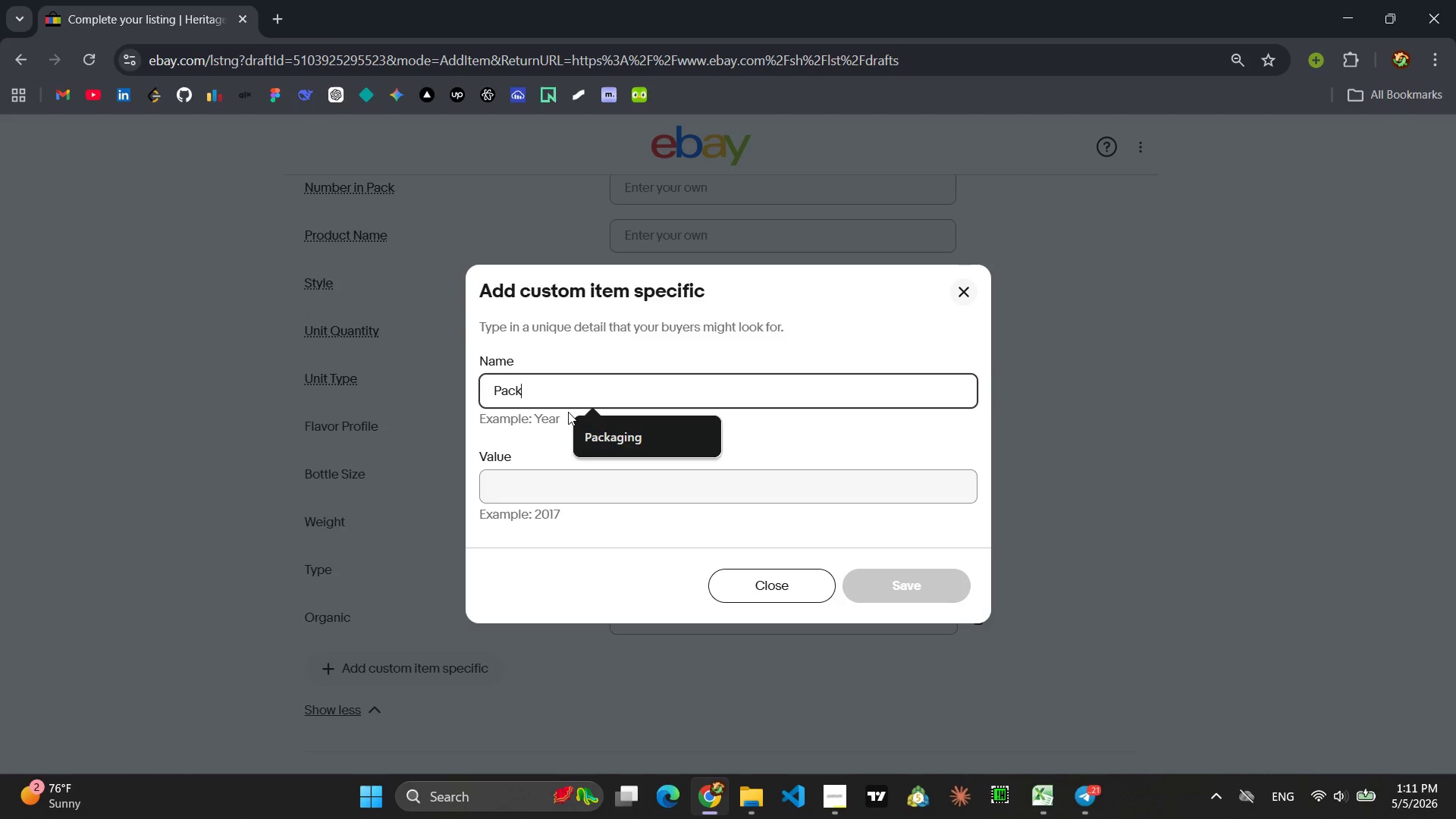 
left_click([584, 428])
 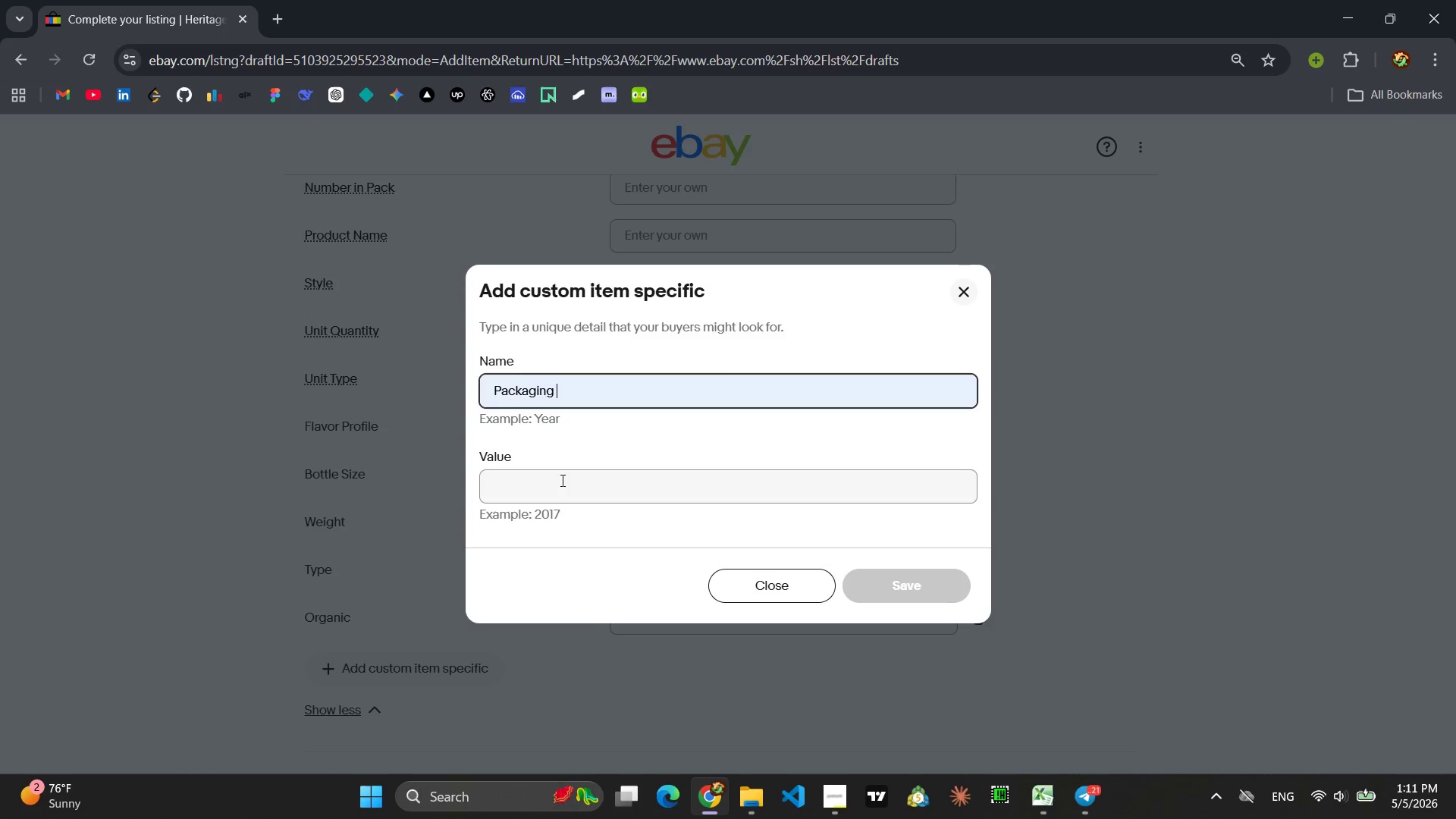 
left_click([559, 482])
 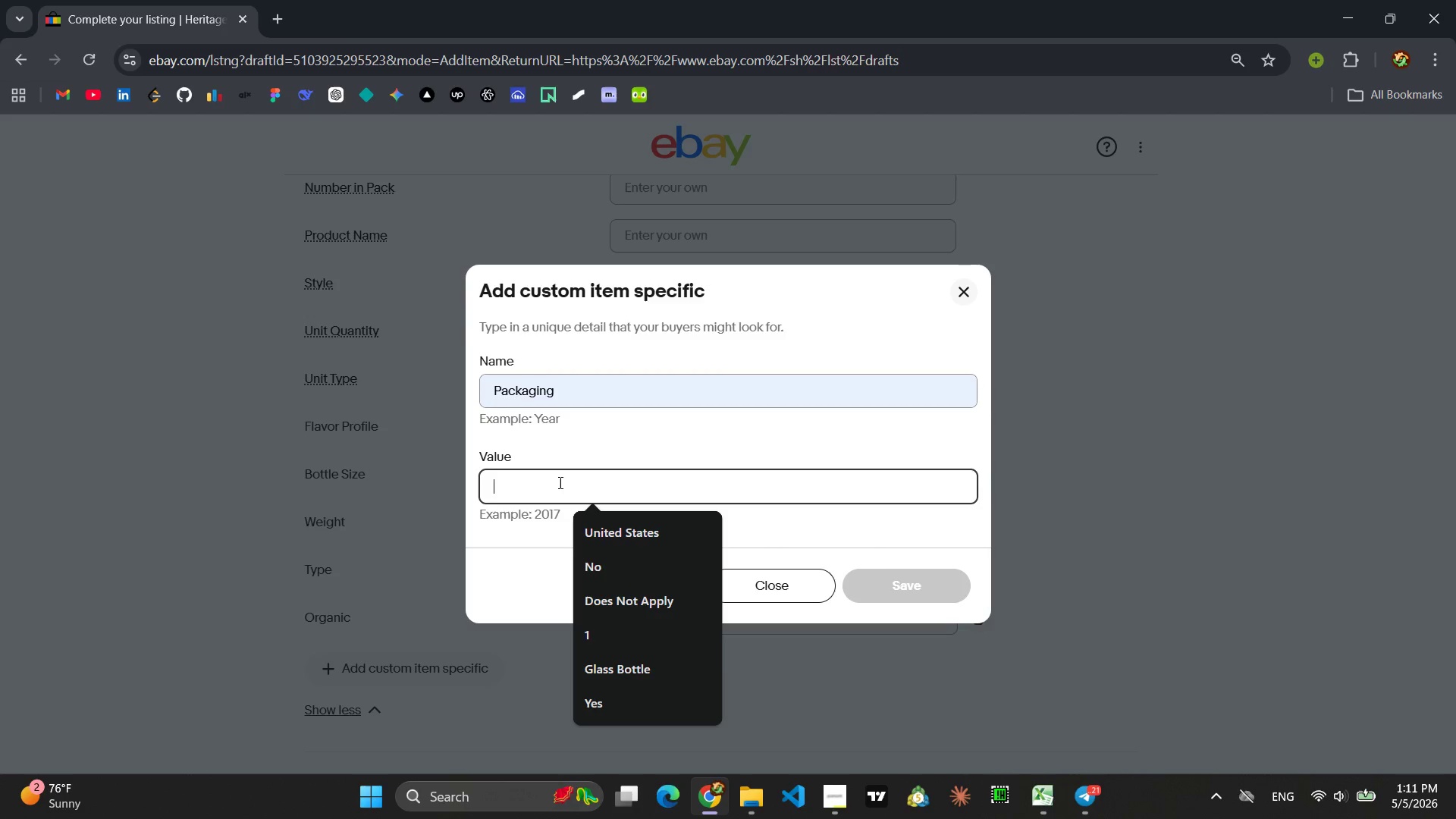 
type(Glass)
 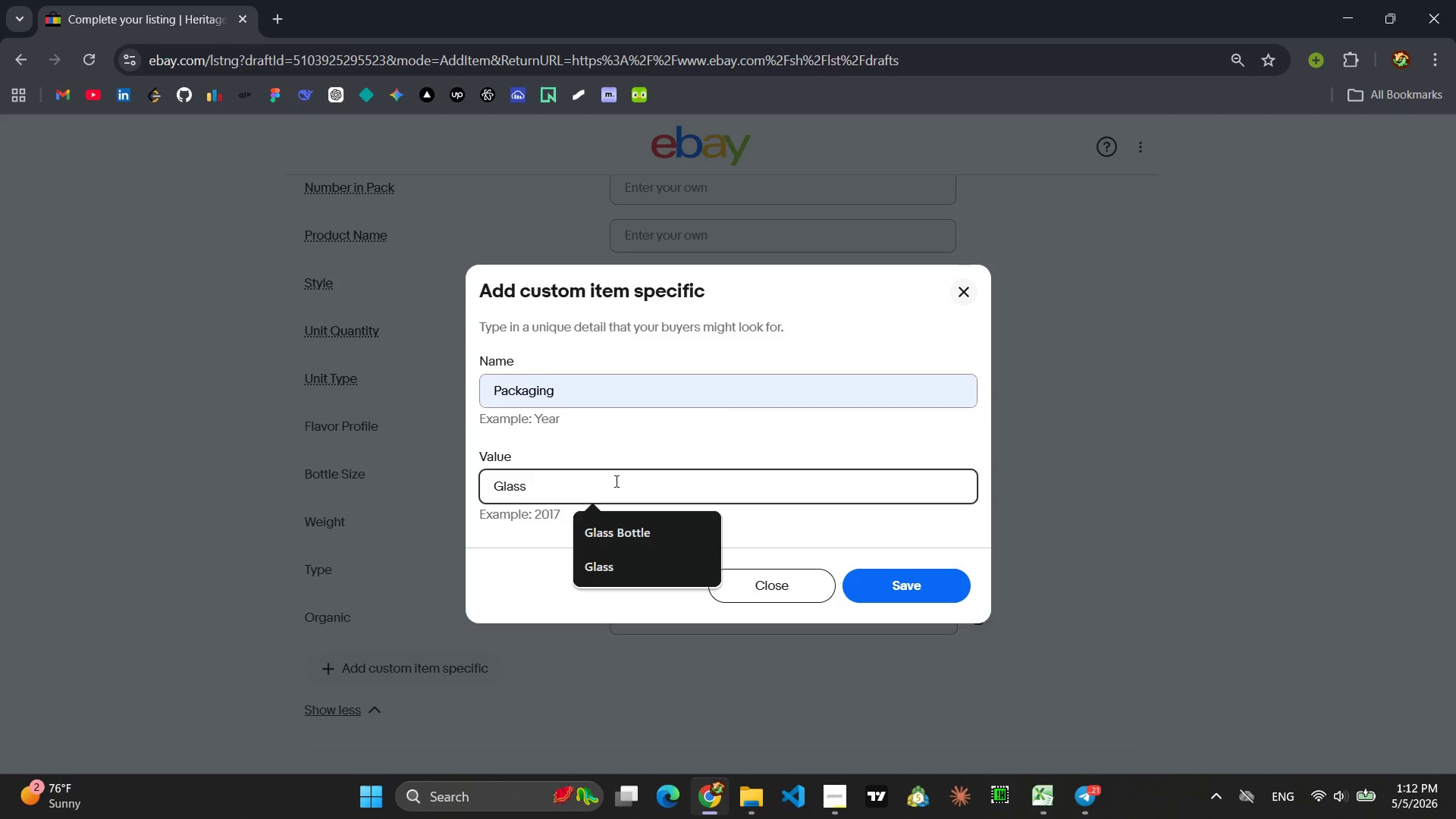 
left_click([624, 535])
 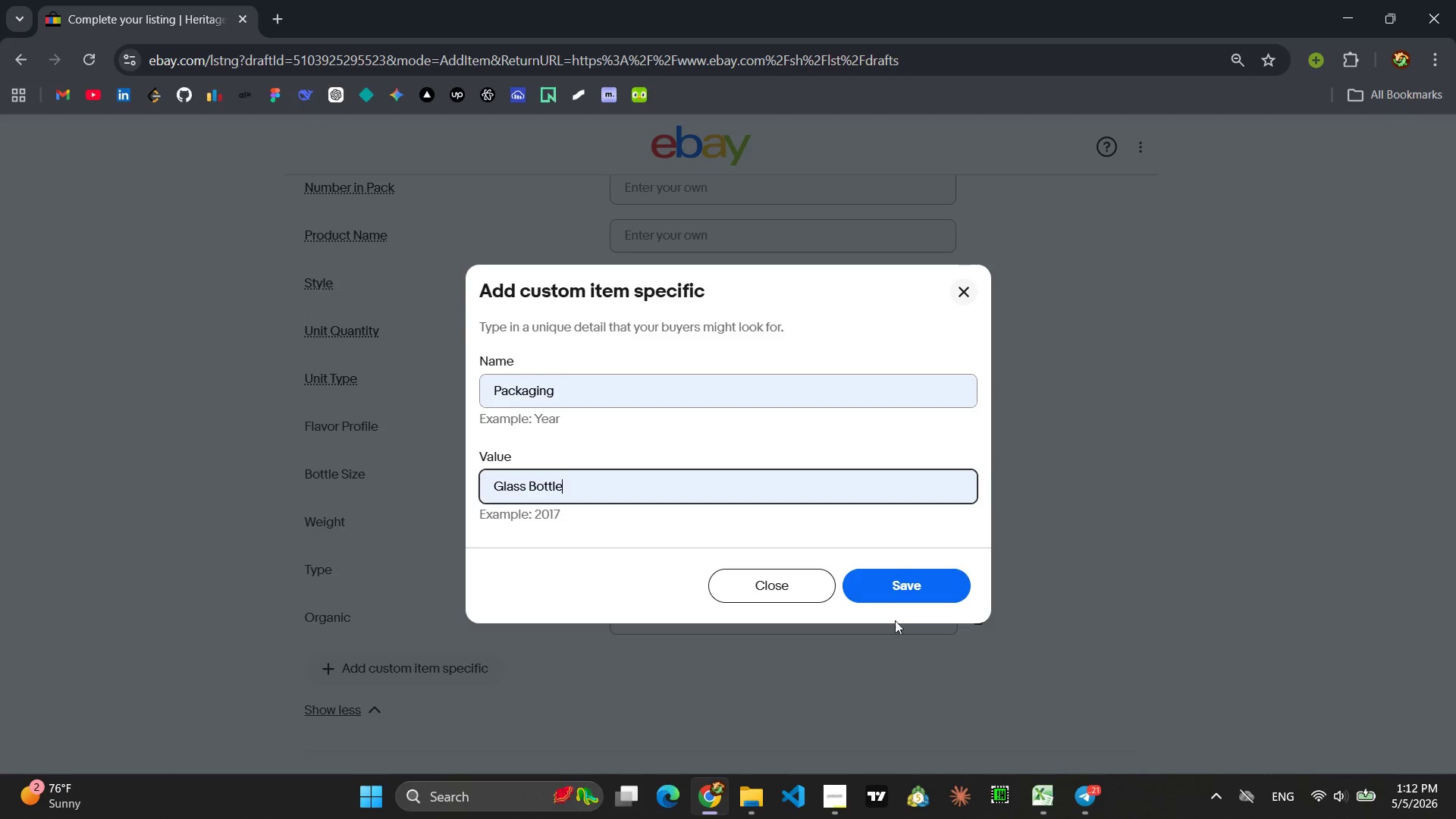 
left_click([934, 581])
 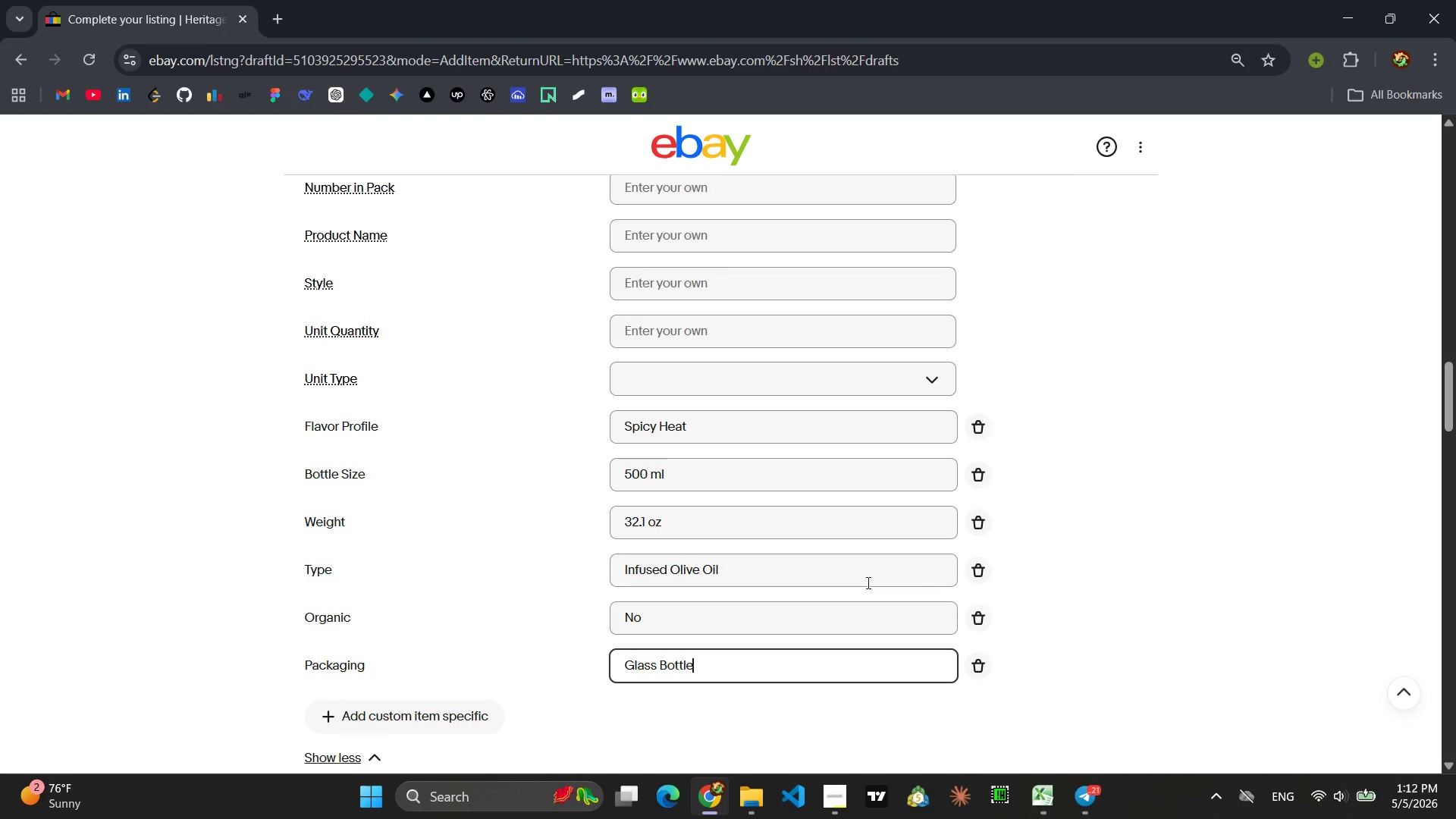 
scroll: coordinate [597, 604], scroll_direction: down, amount: 19.0
 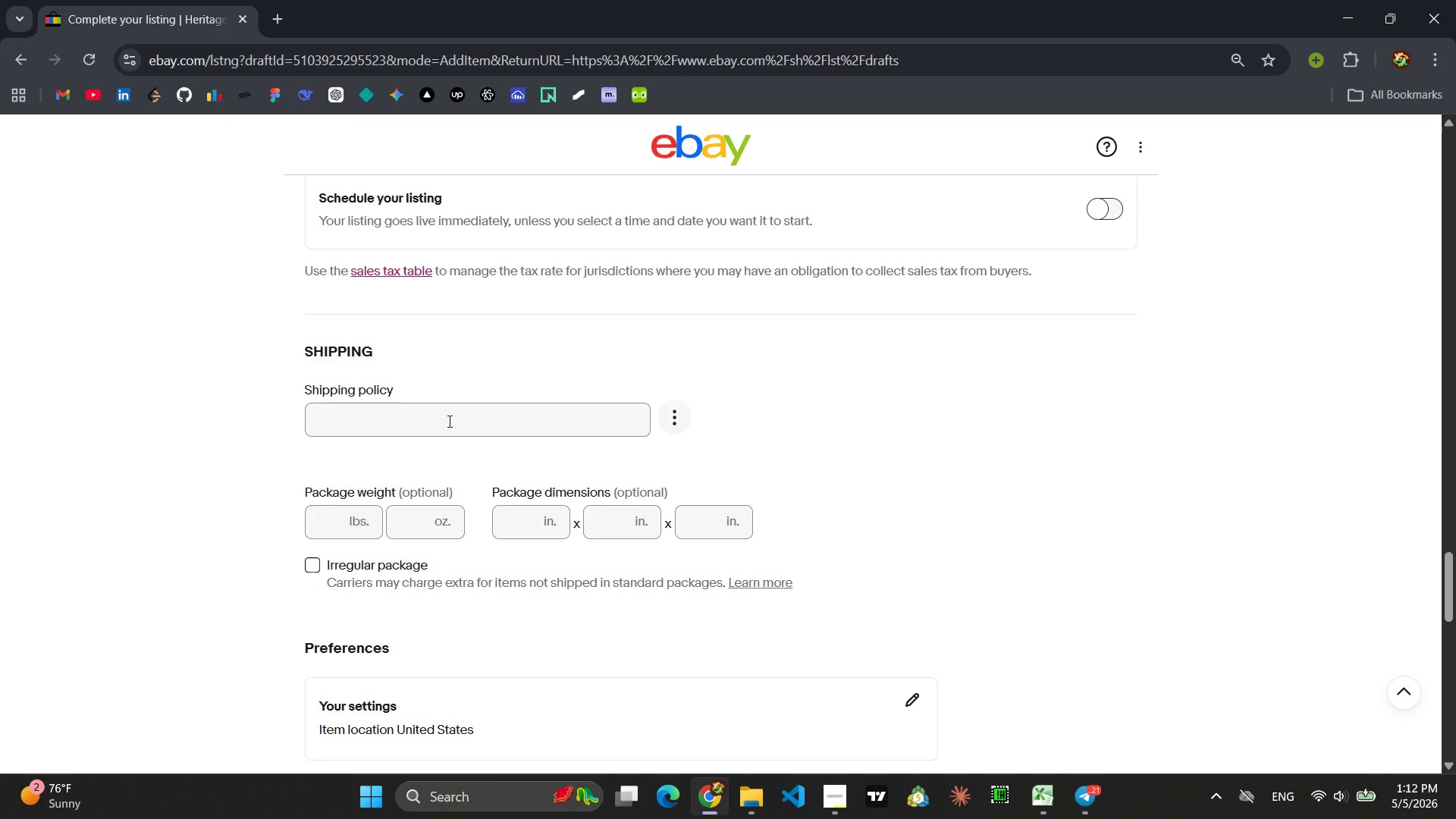 
left_click([448, 421])
 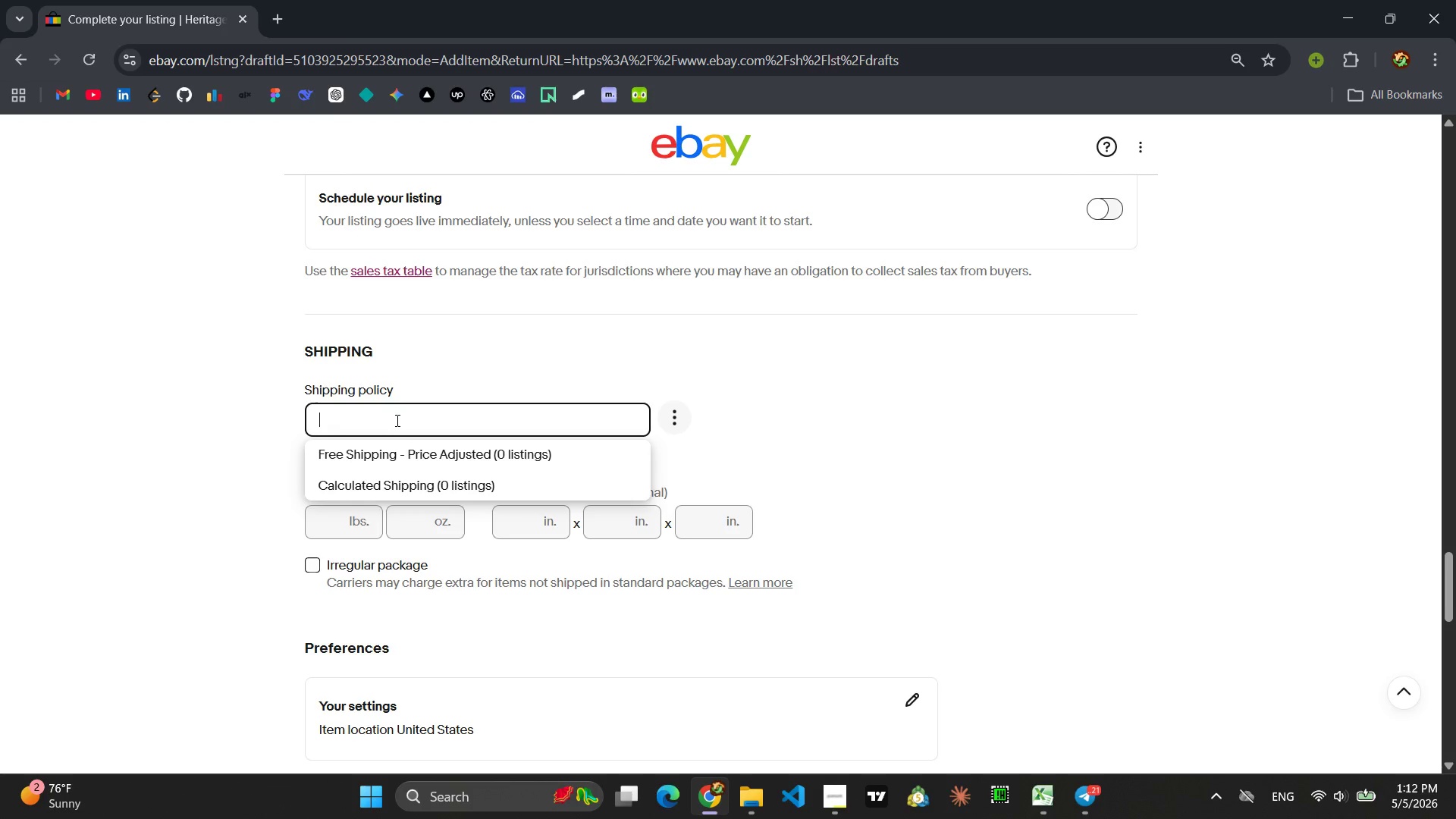 
left_click([379, 485])
 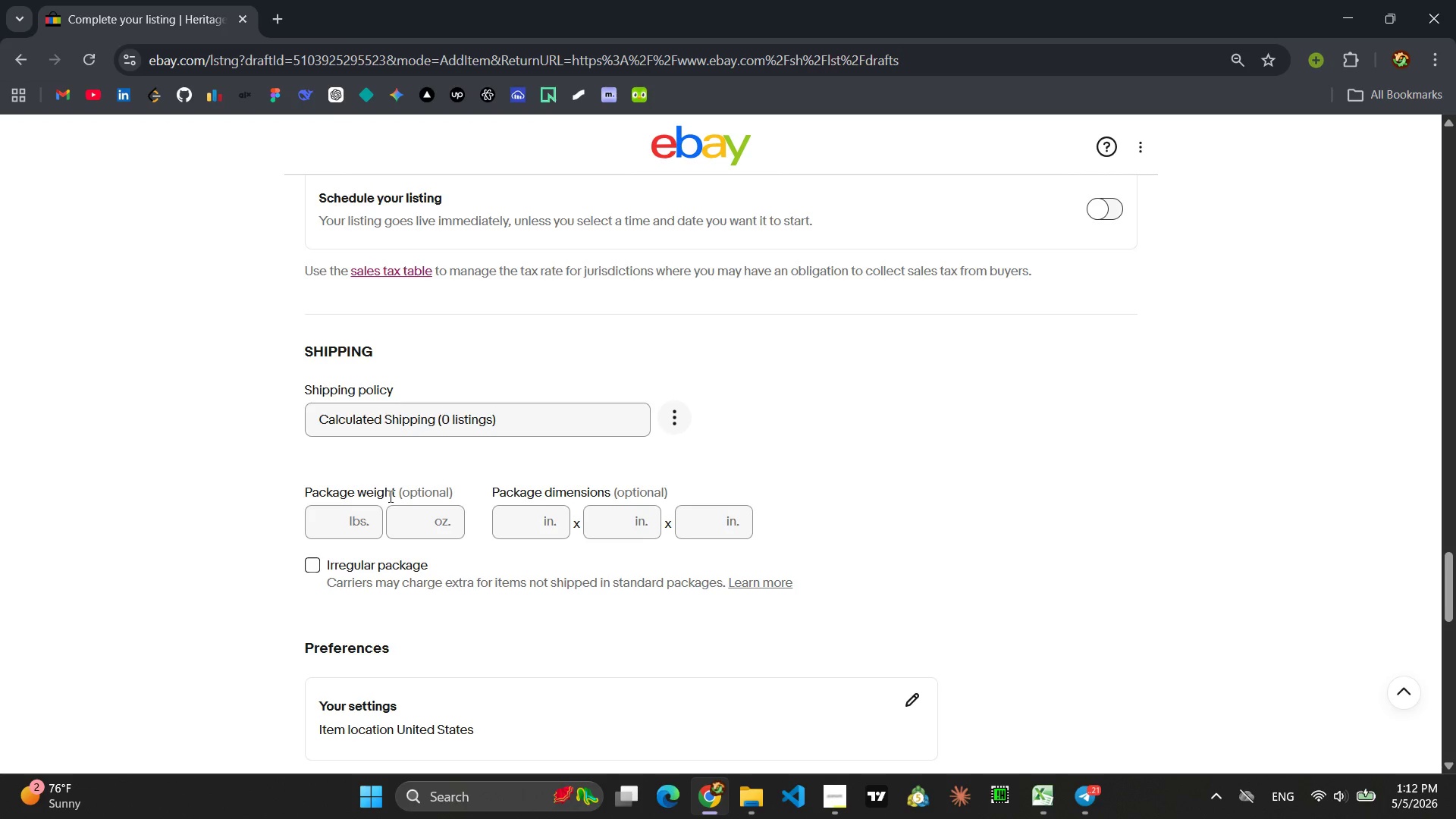 
scroll: coordinate [450, 518], scroll_direction: down, amount: 6.0
 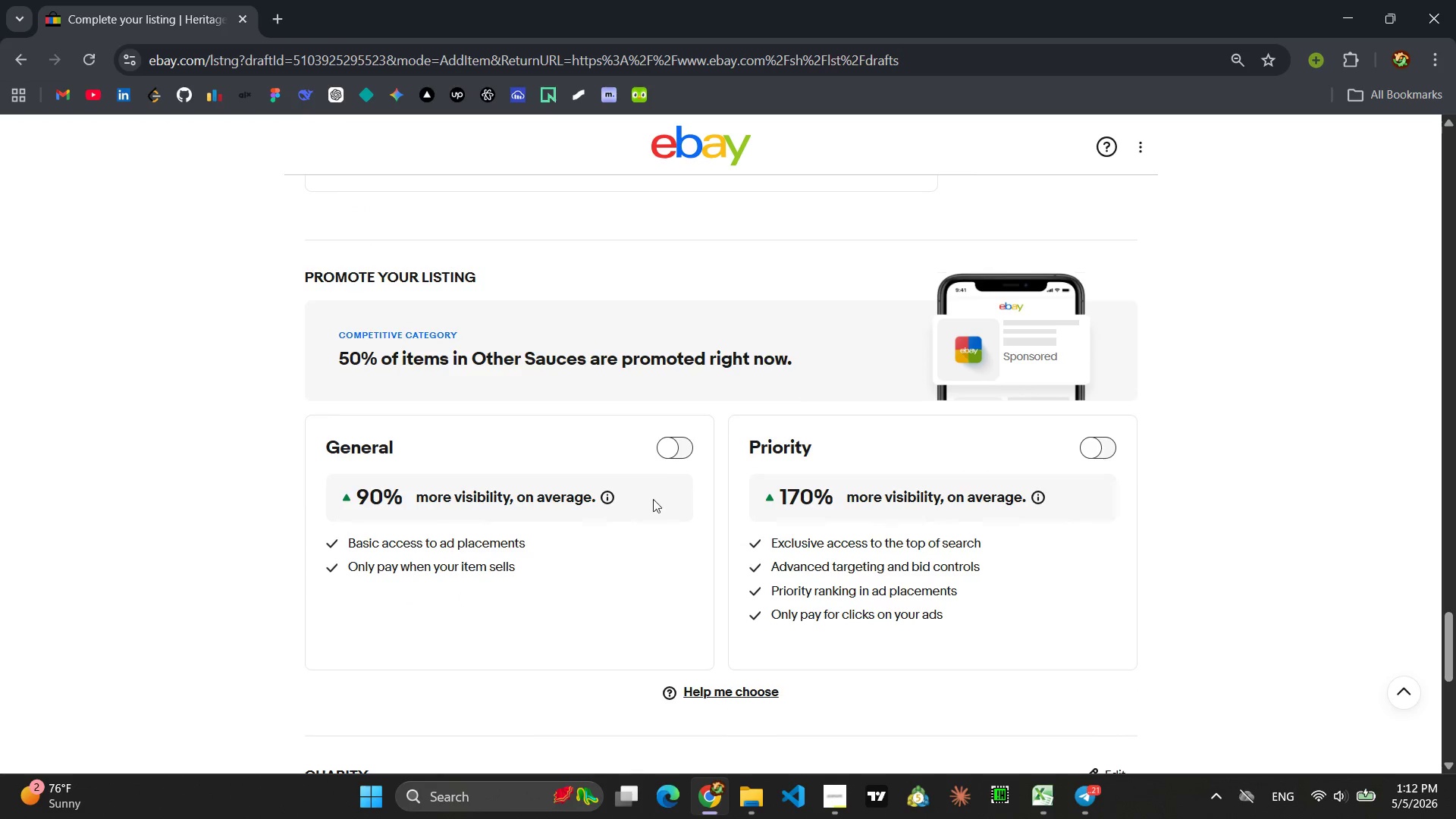 
left_click([672, 447])
 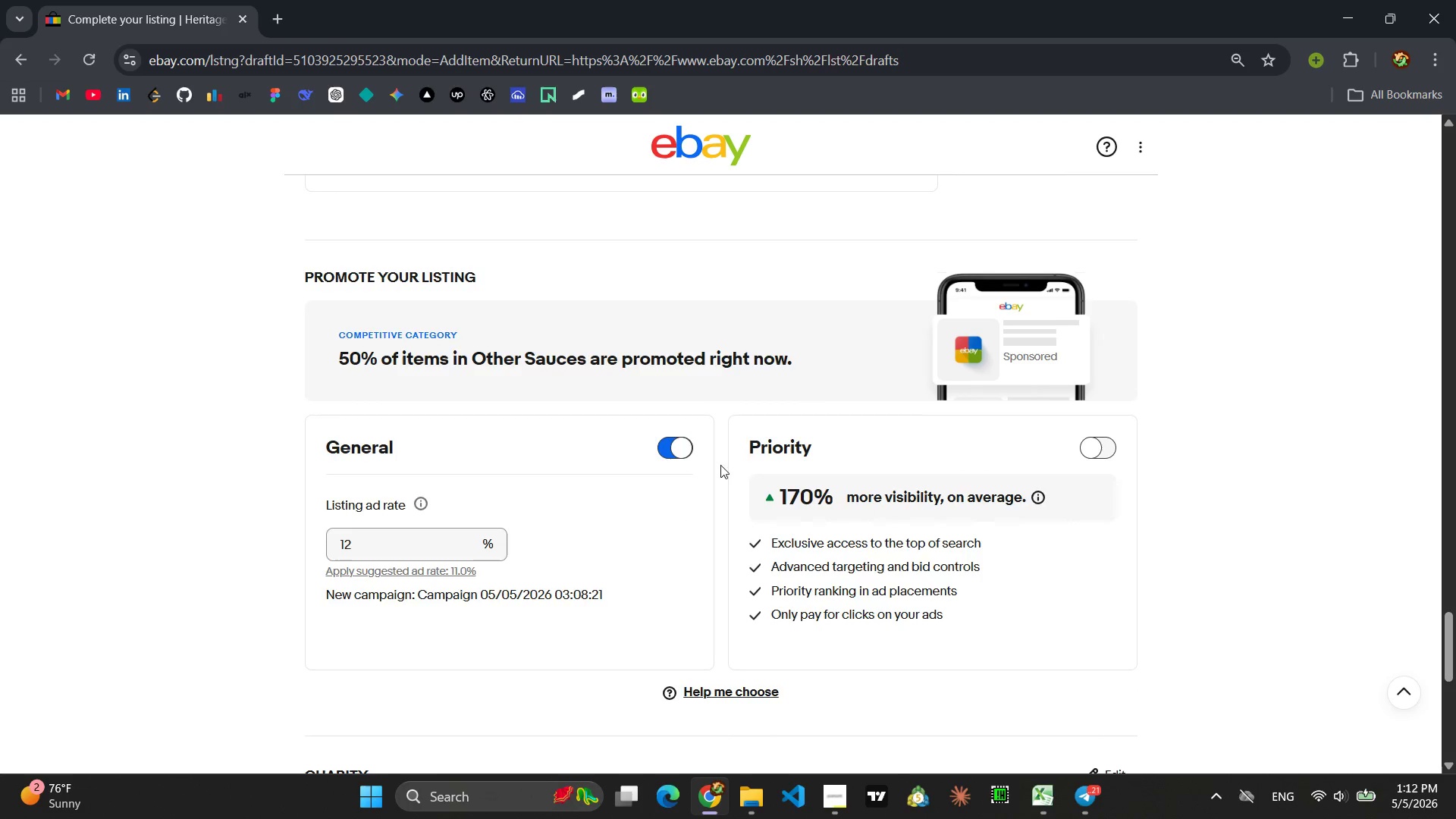 
scroll: coordinate [768, 487], scroll_direction: down, amount: 7.0
 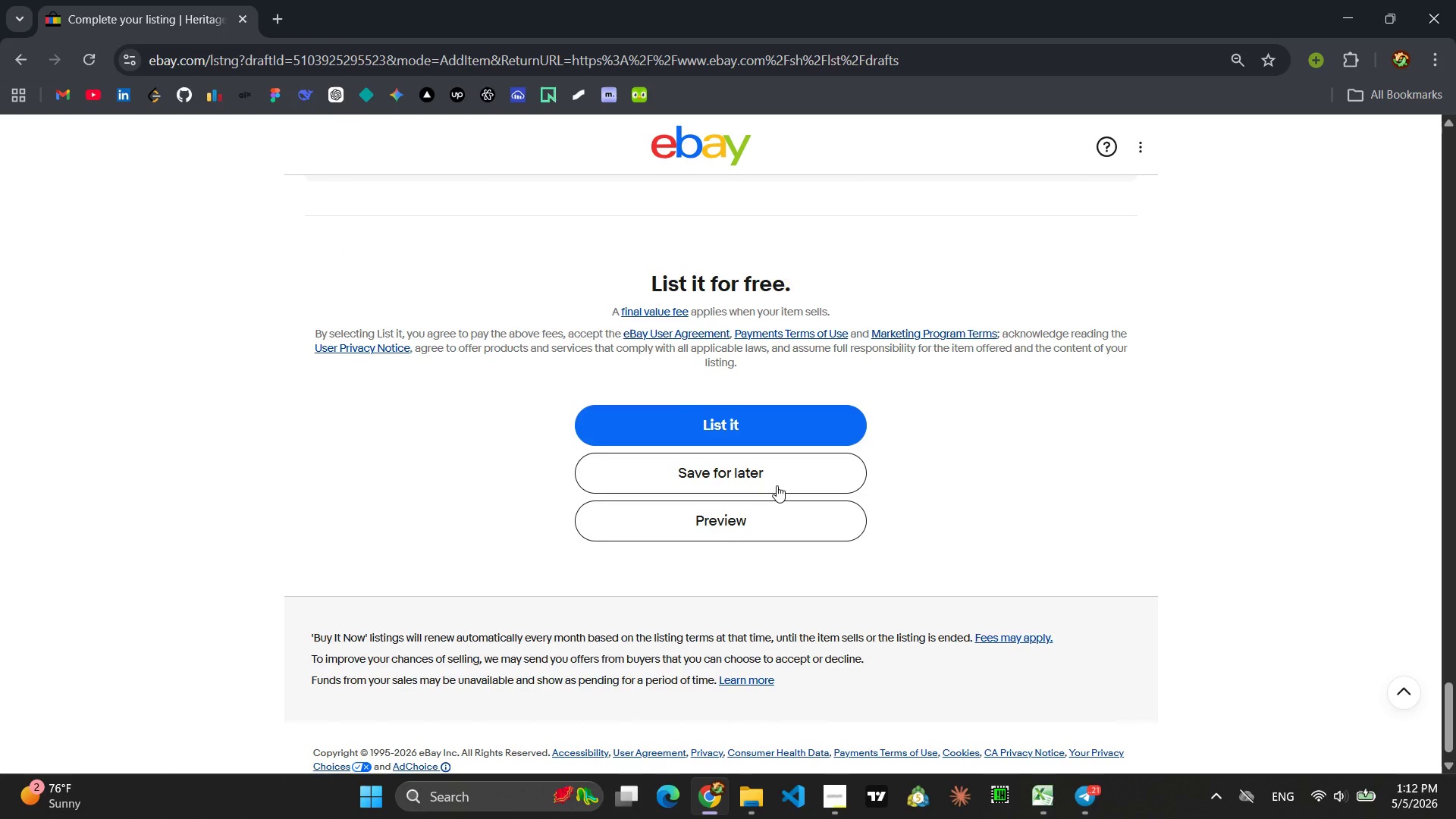 
left_click([777, 485])
 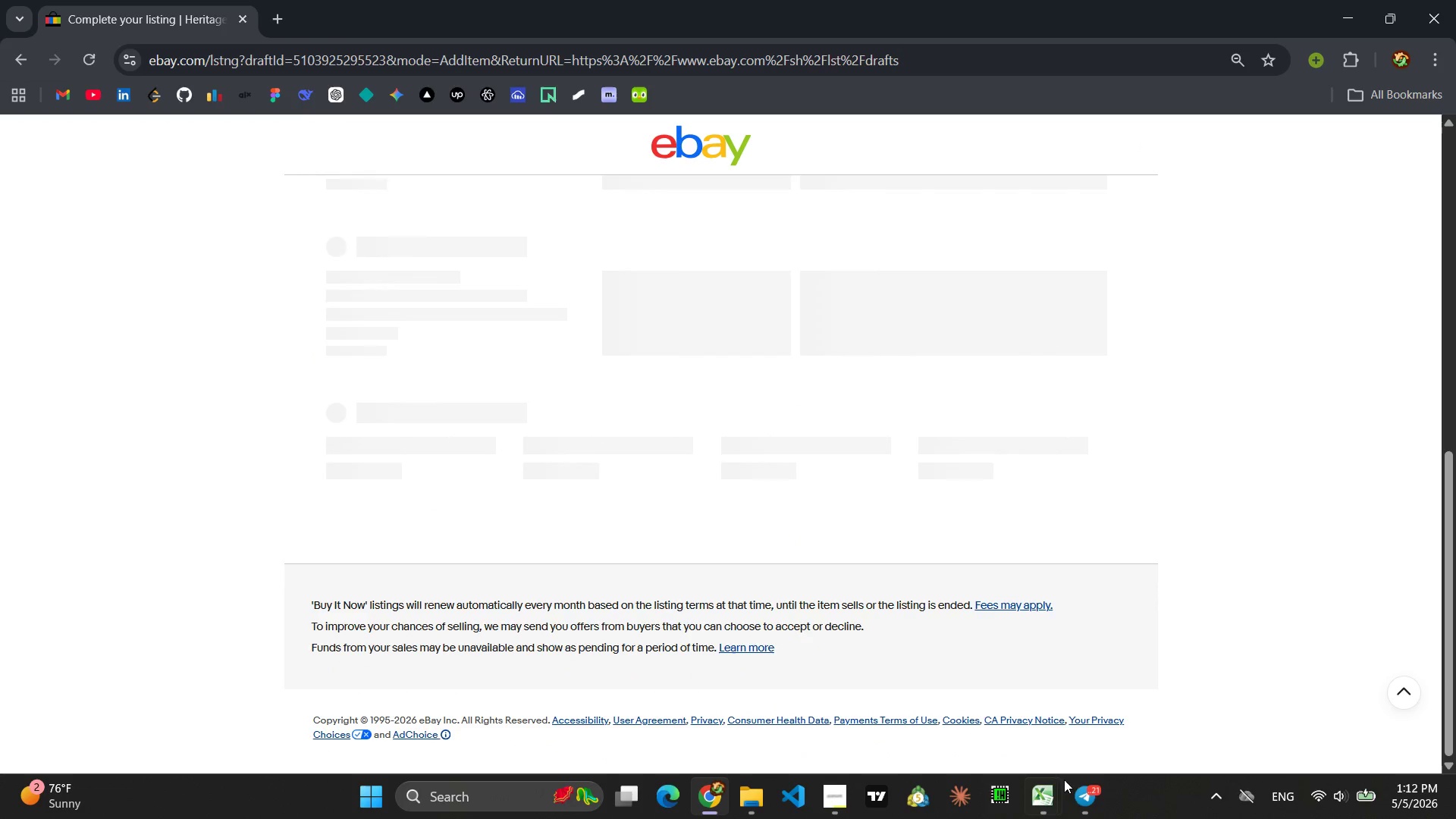 
left_click([1100, 795])
 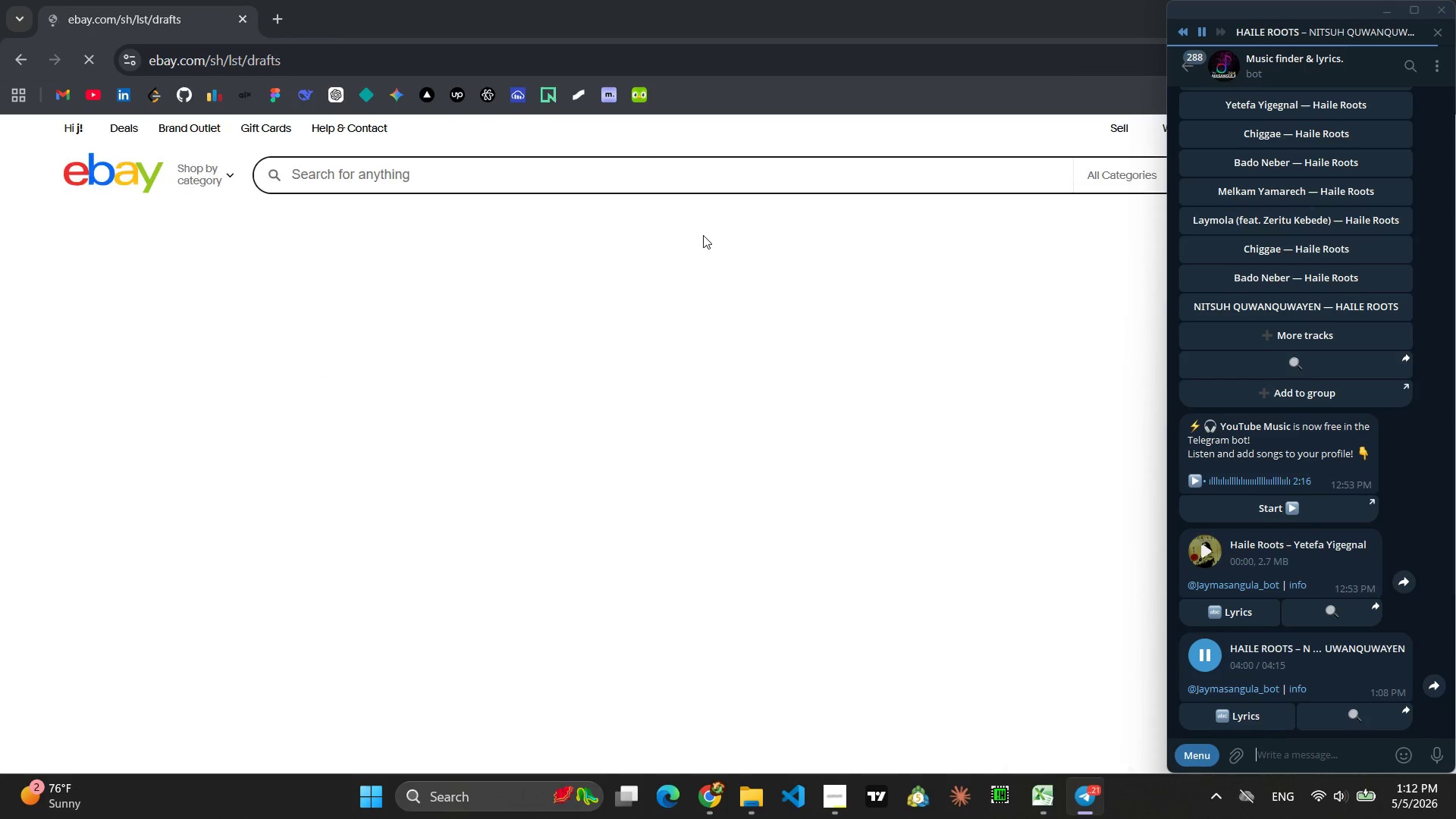 
left_click([824, 229])
 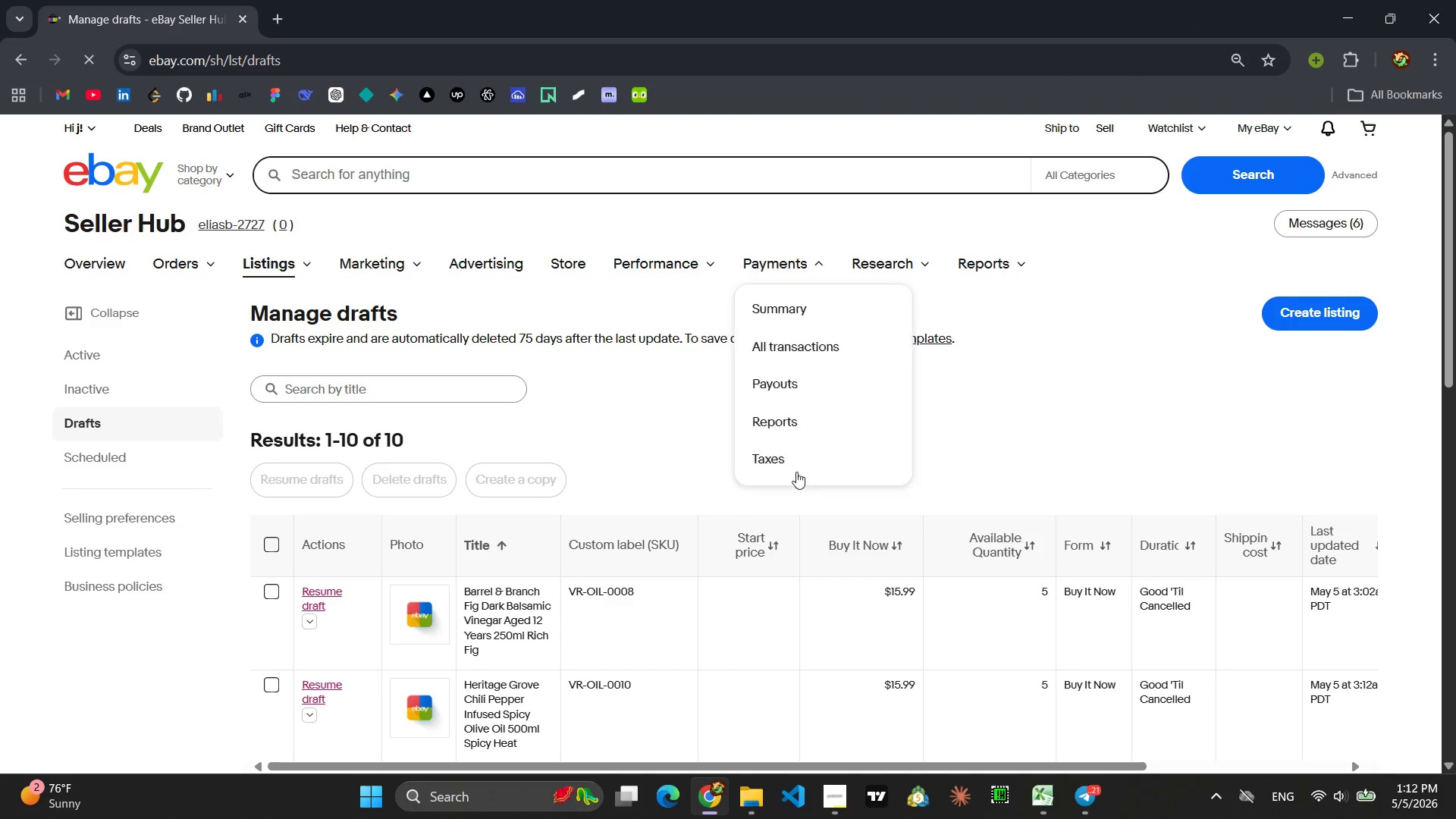 
scroll: coordinate [712, 515], scroll_direction: down, amount: 9.0
 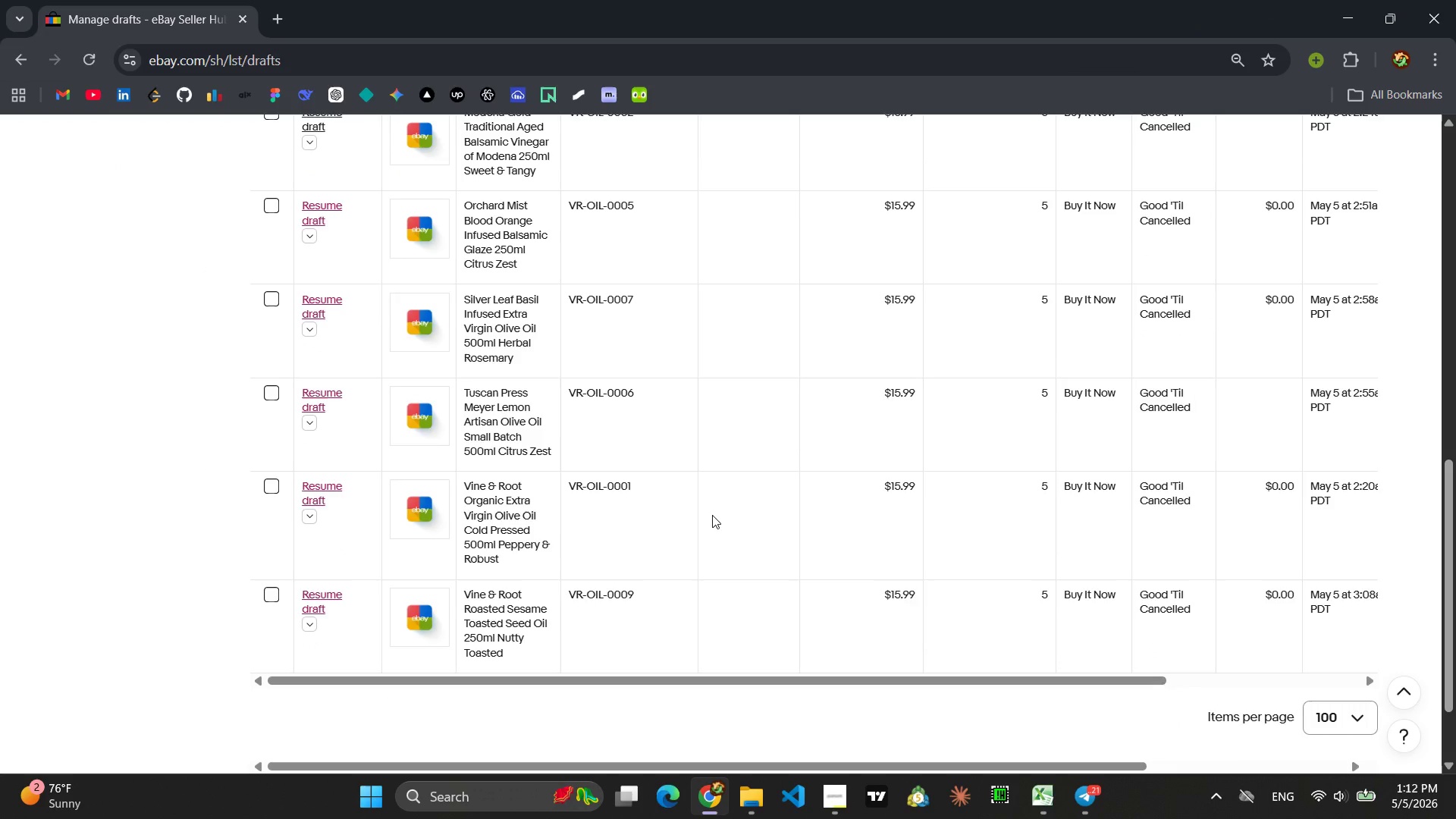 
scroll: coordinate [712, 515], scroll_direction: up, amount: 11.0
 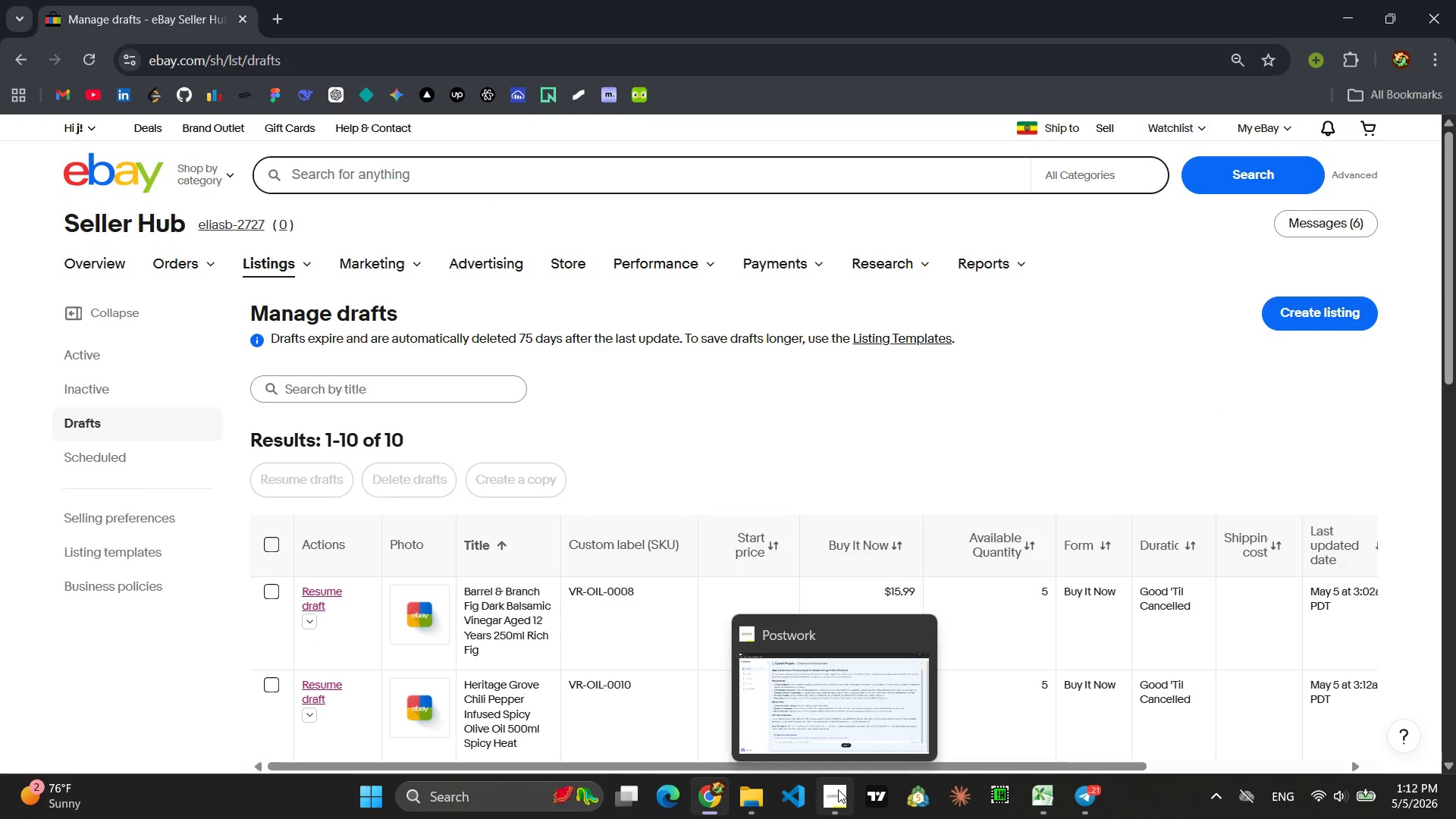 
left_click([838, 728])